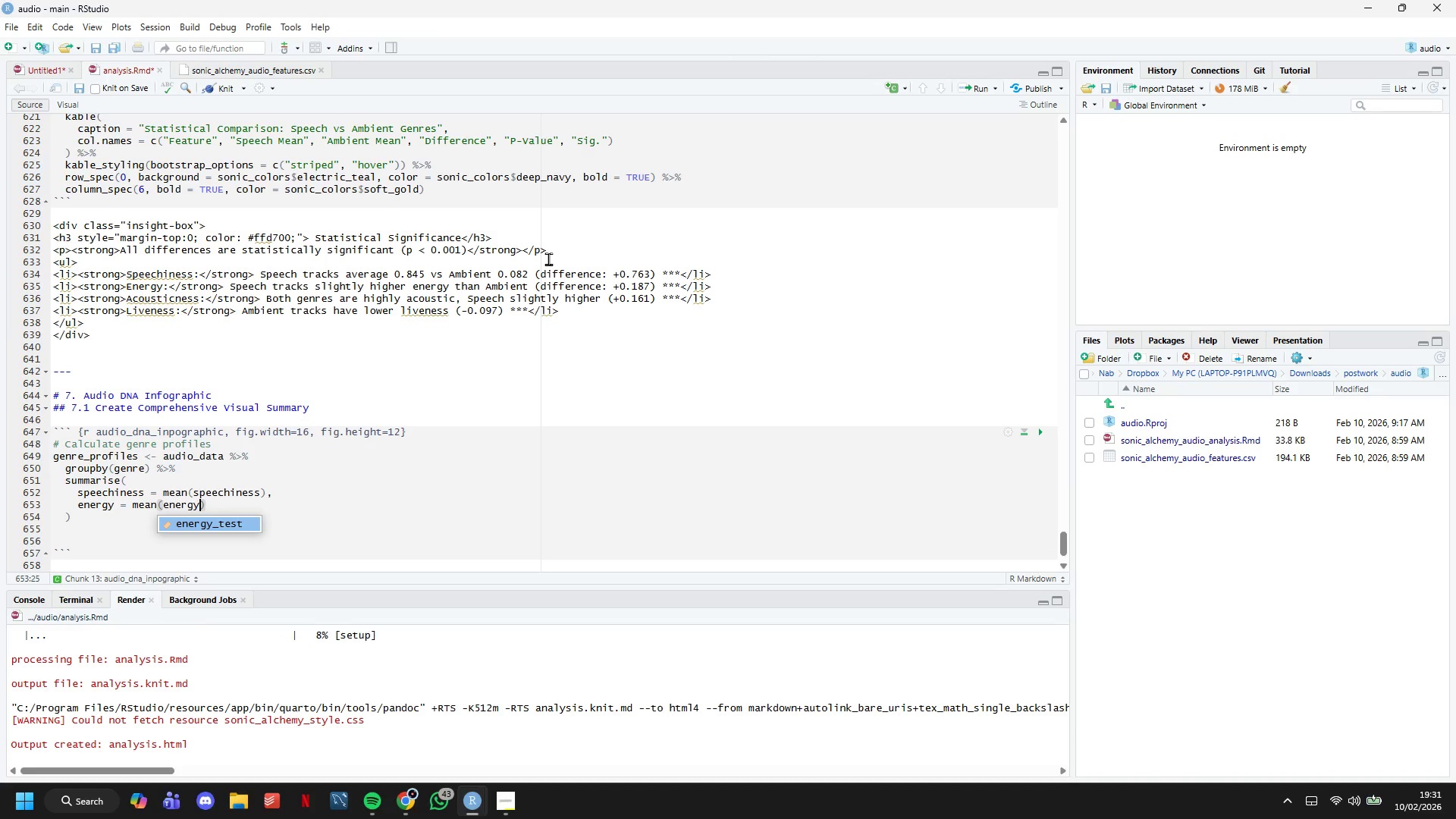 
key(ArrowRight)
 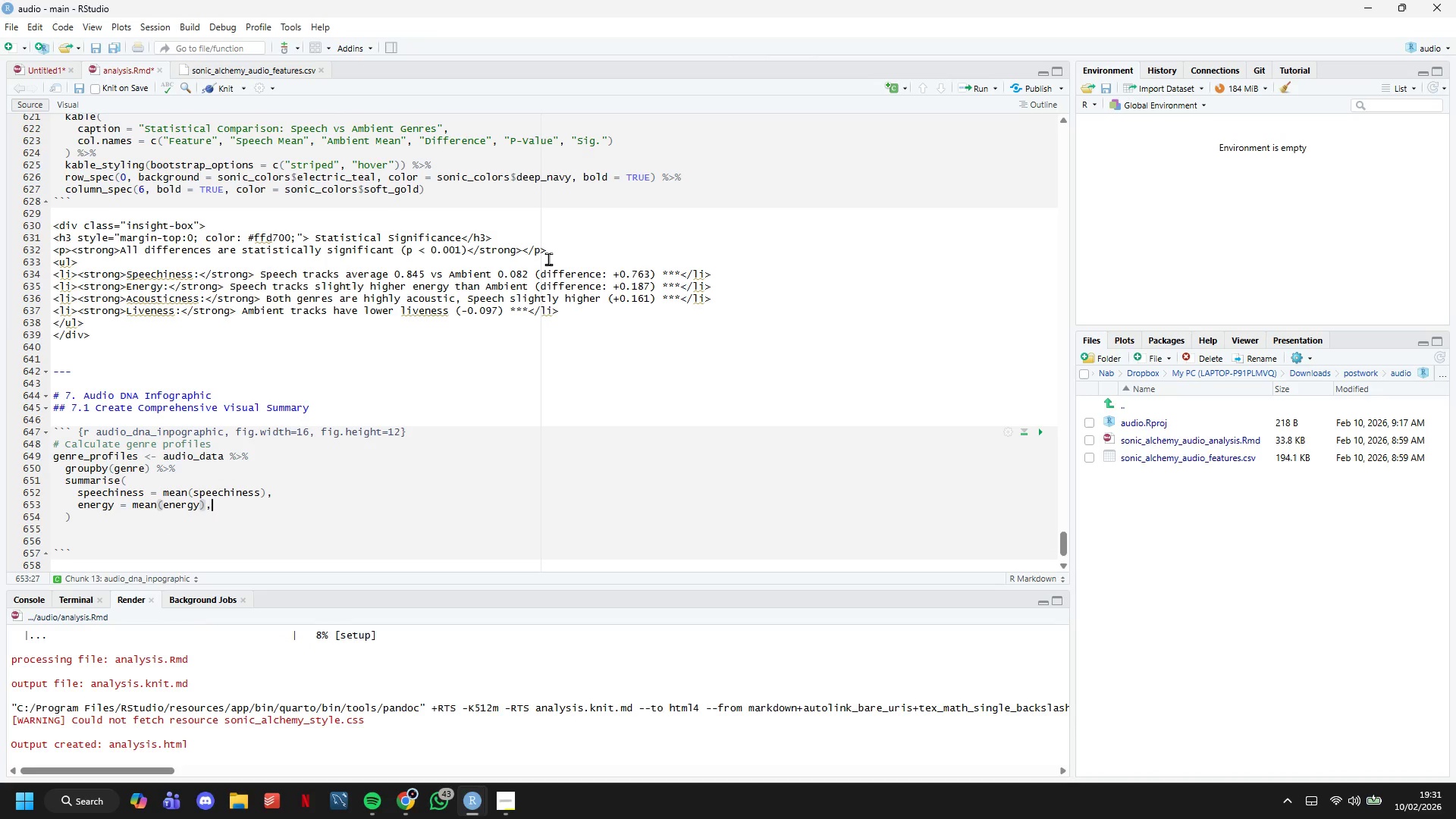 
key(Comma)
 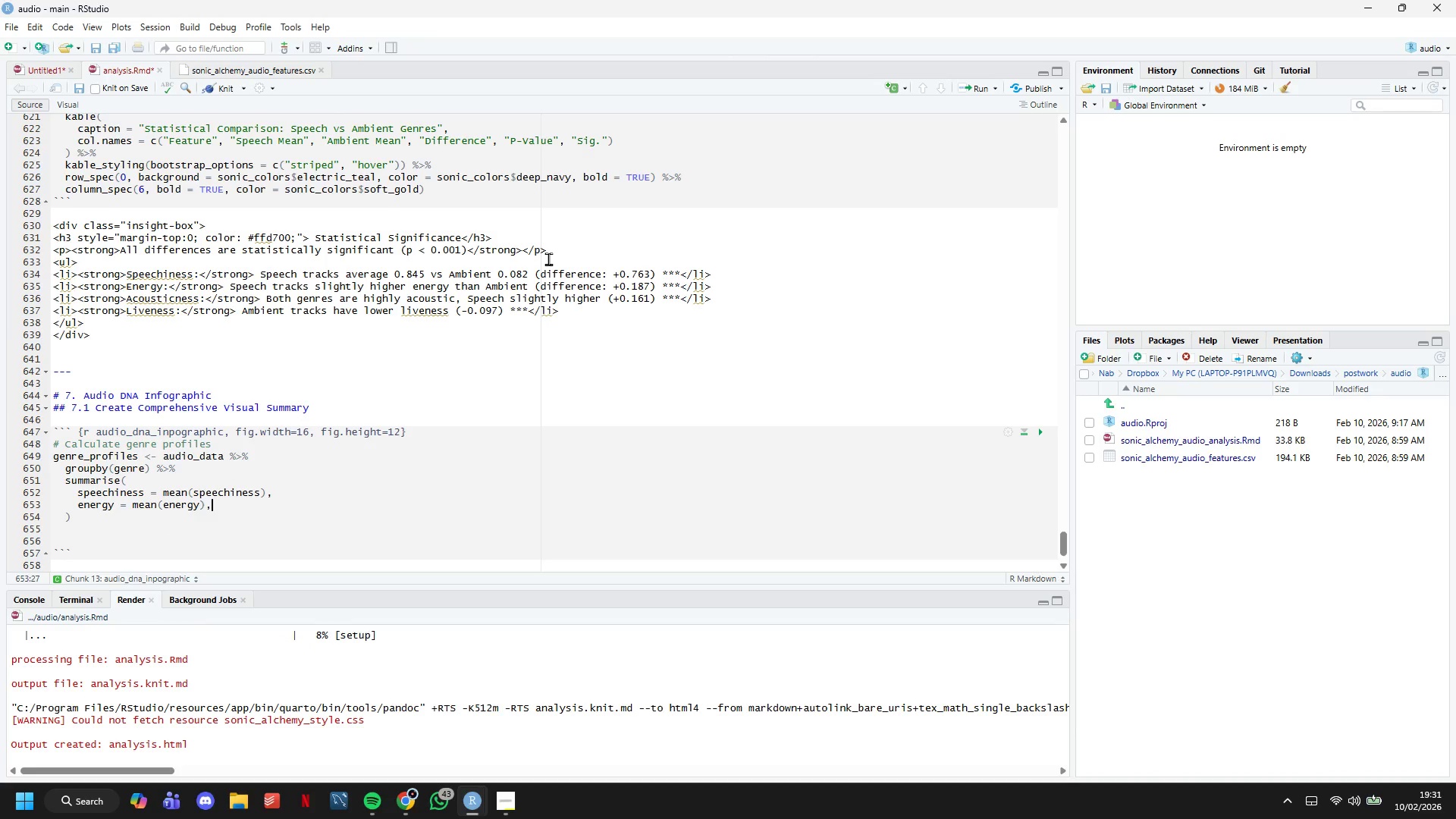 
key(Enter)
 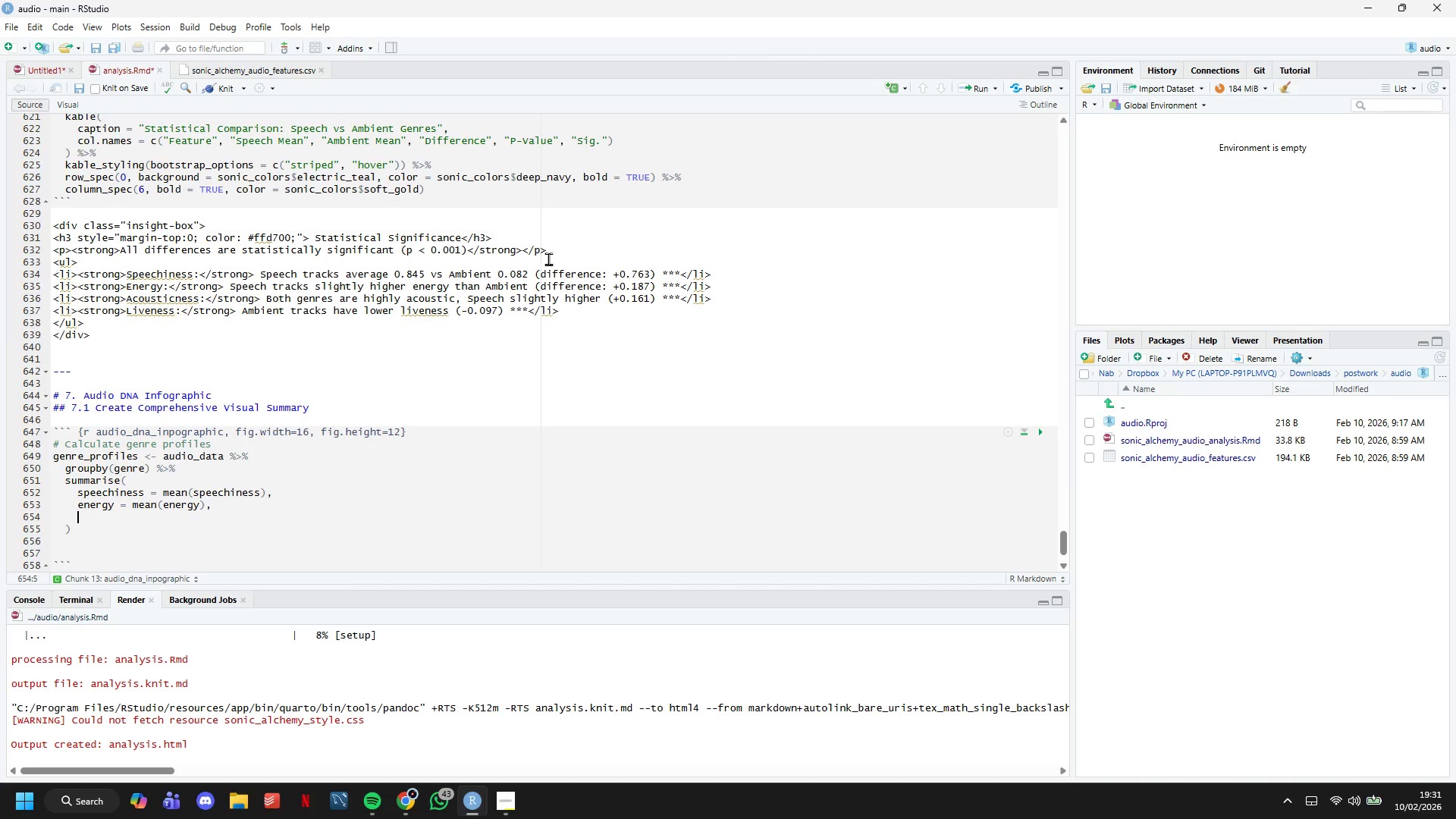 
type(valence = mean(valence)
 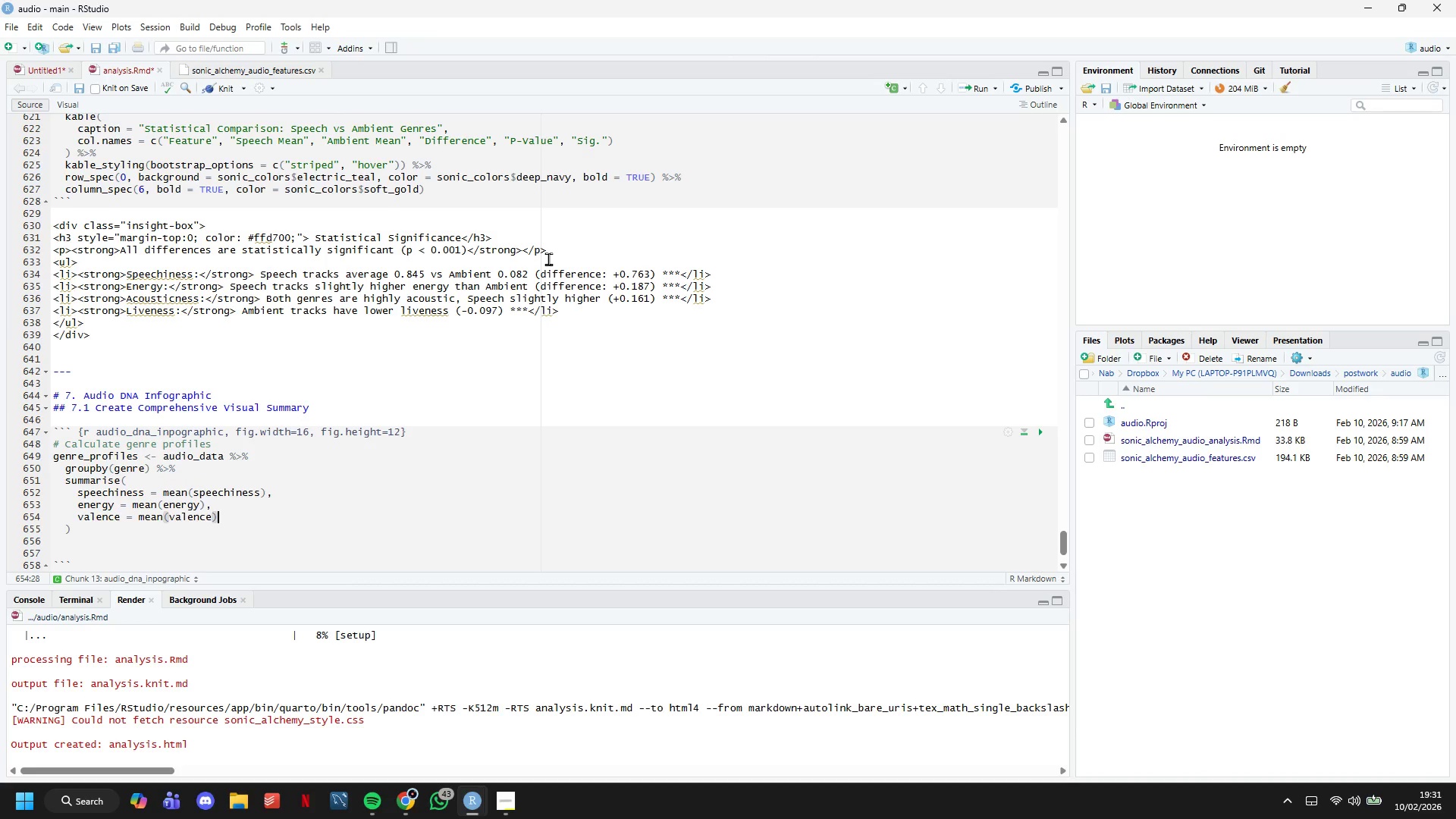 
 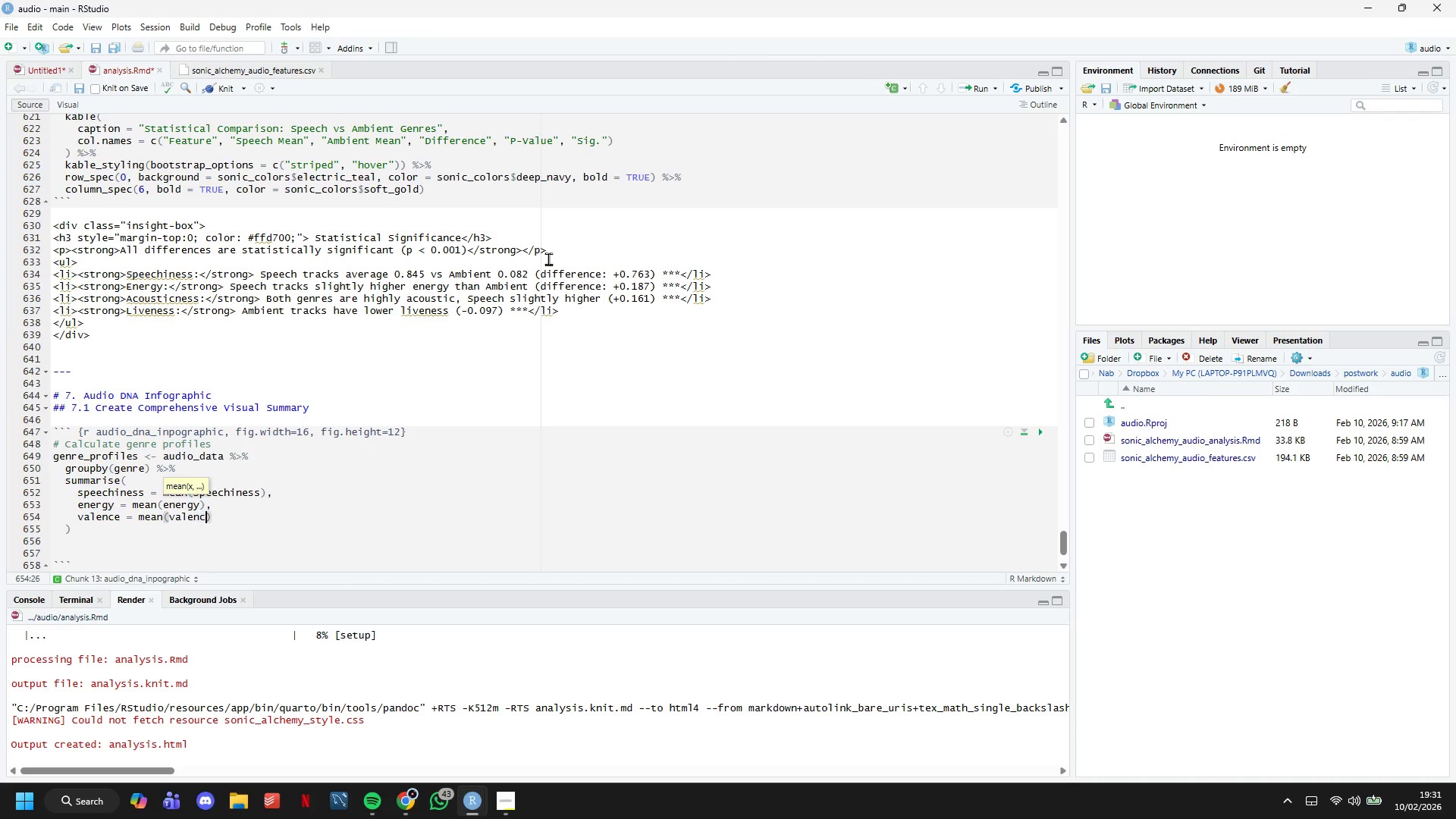 
key(ArrowRight)
 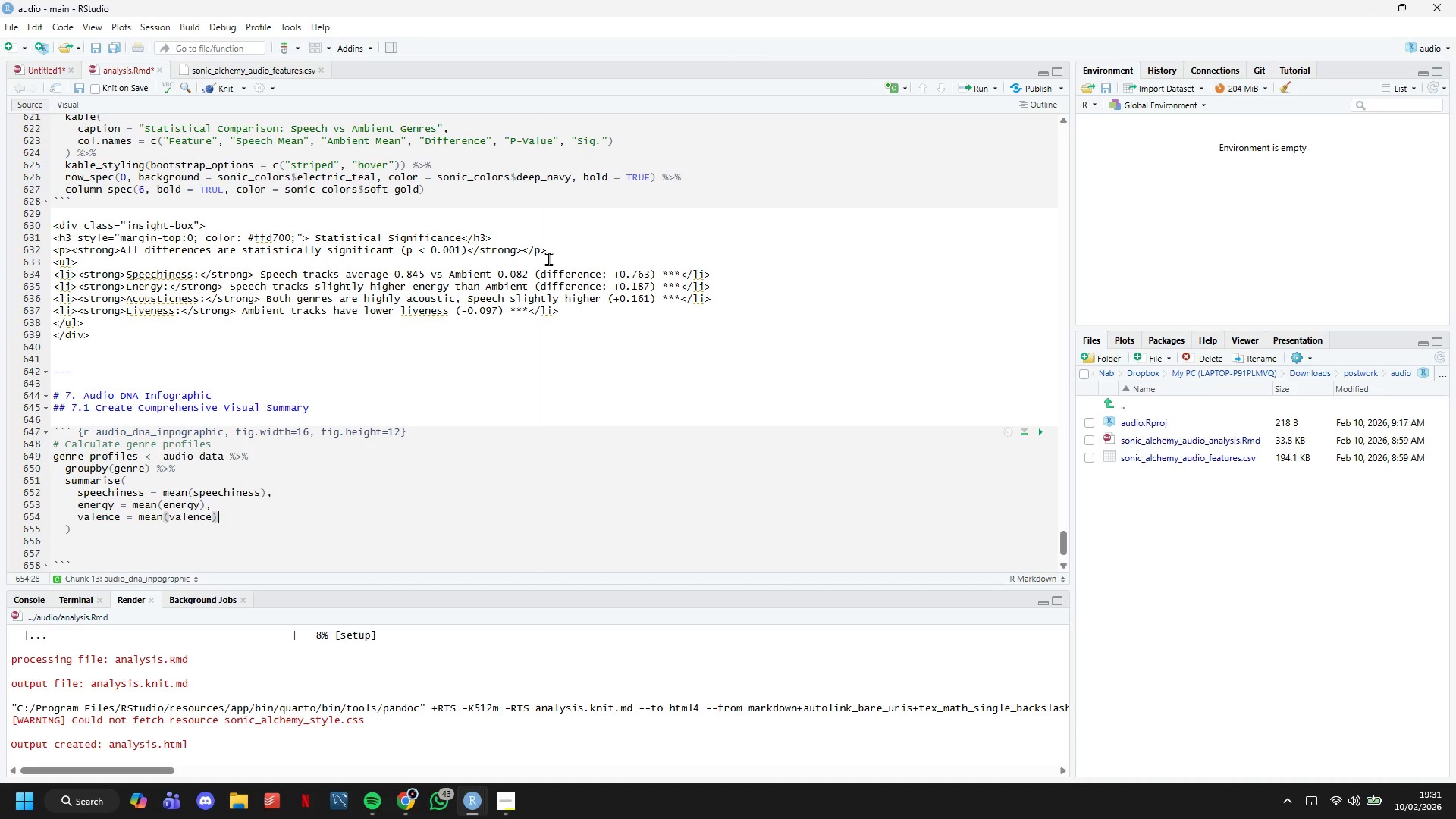 
key(Comma)
 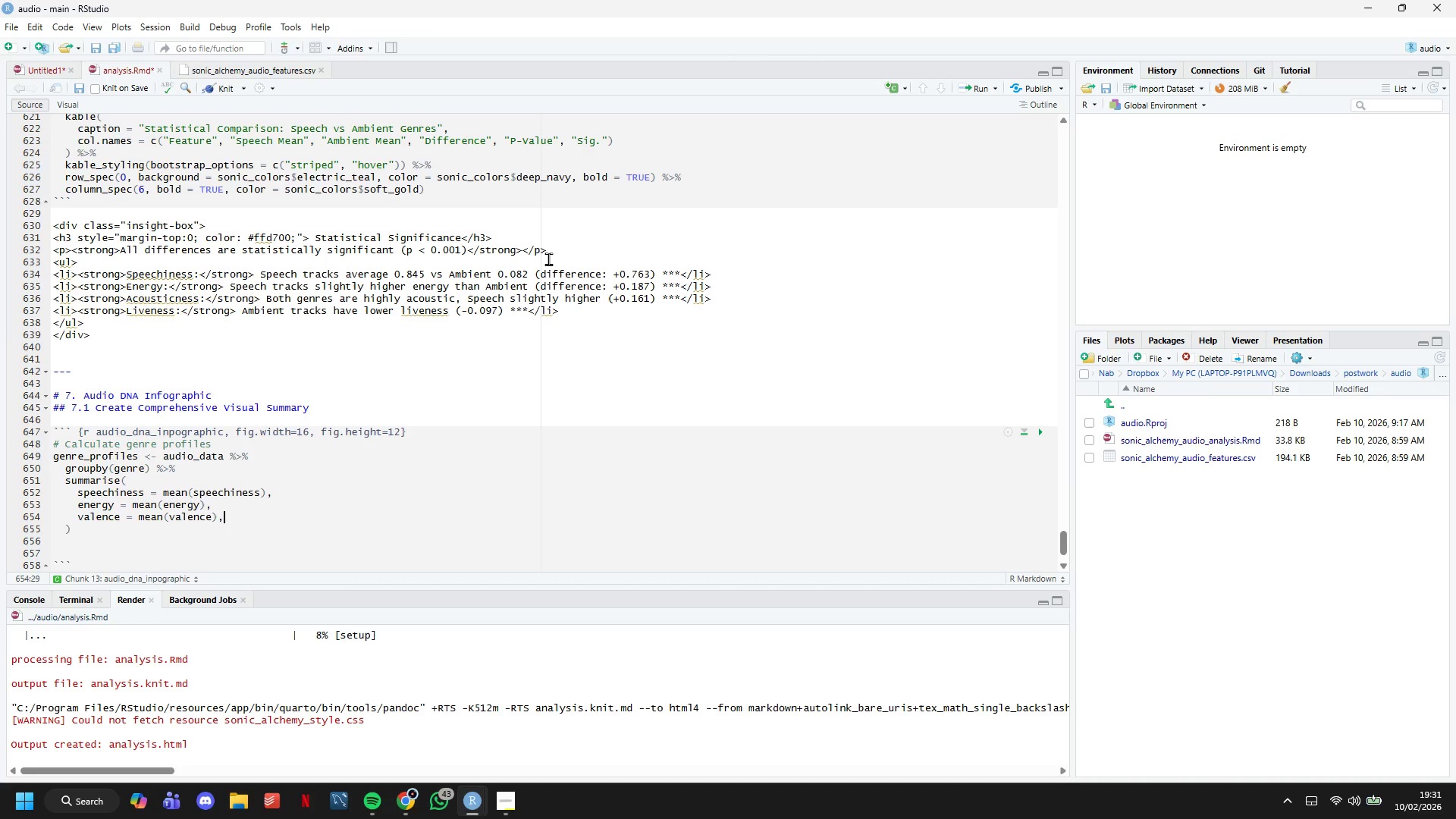 
key(Enter)
 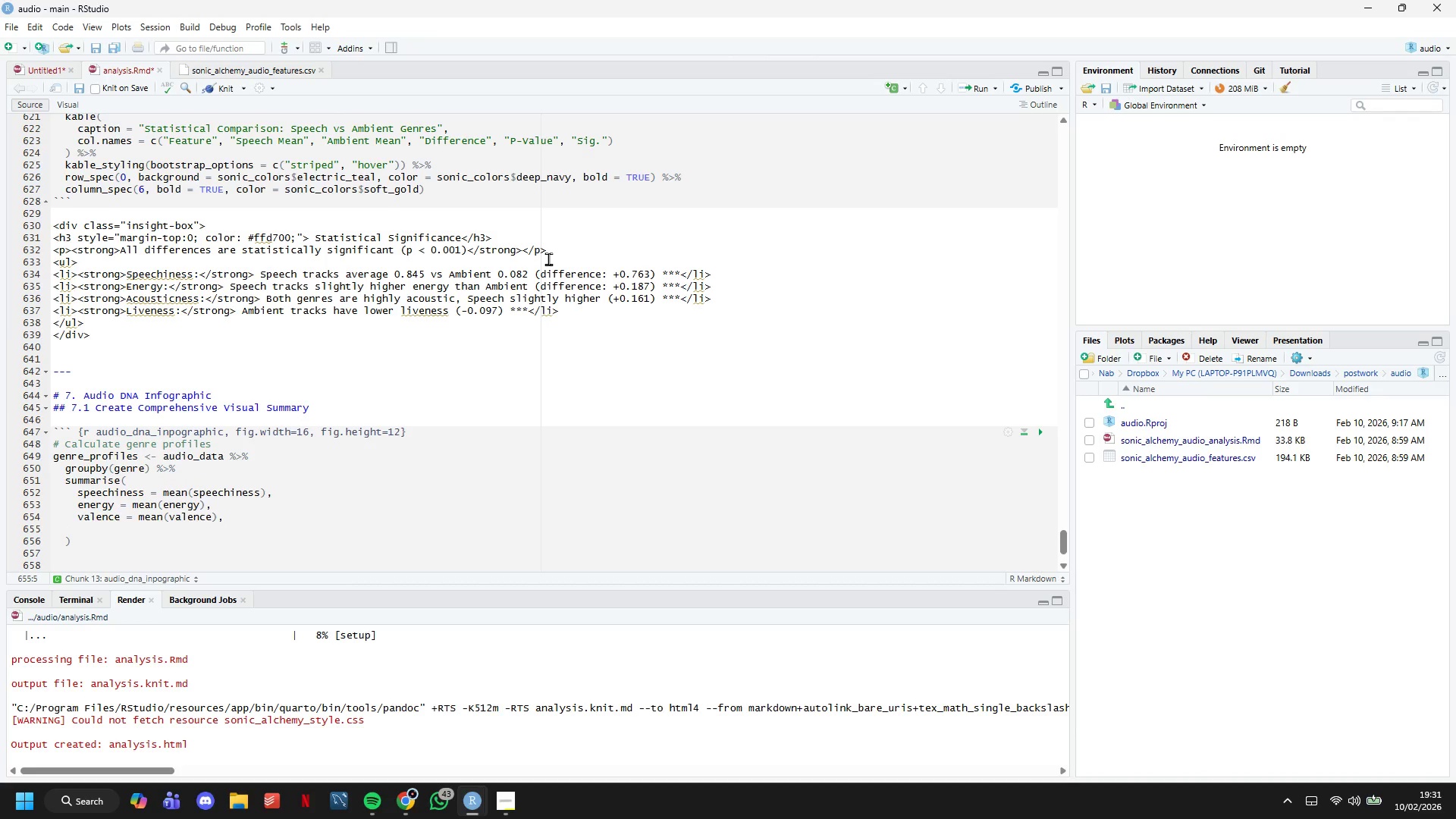 
type(tempo = mean(tempo)
 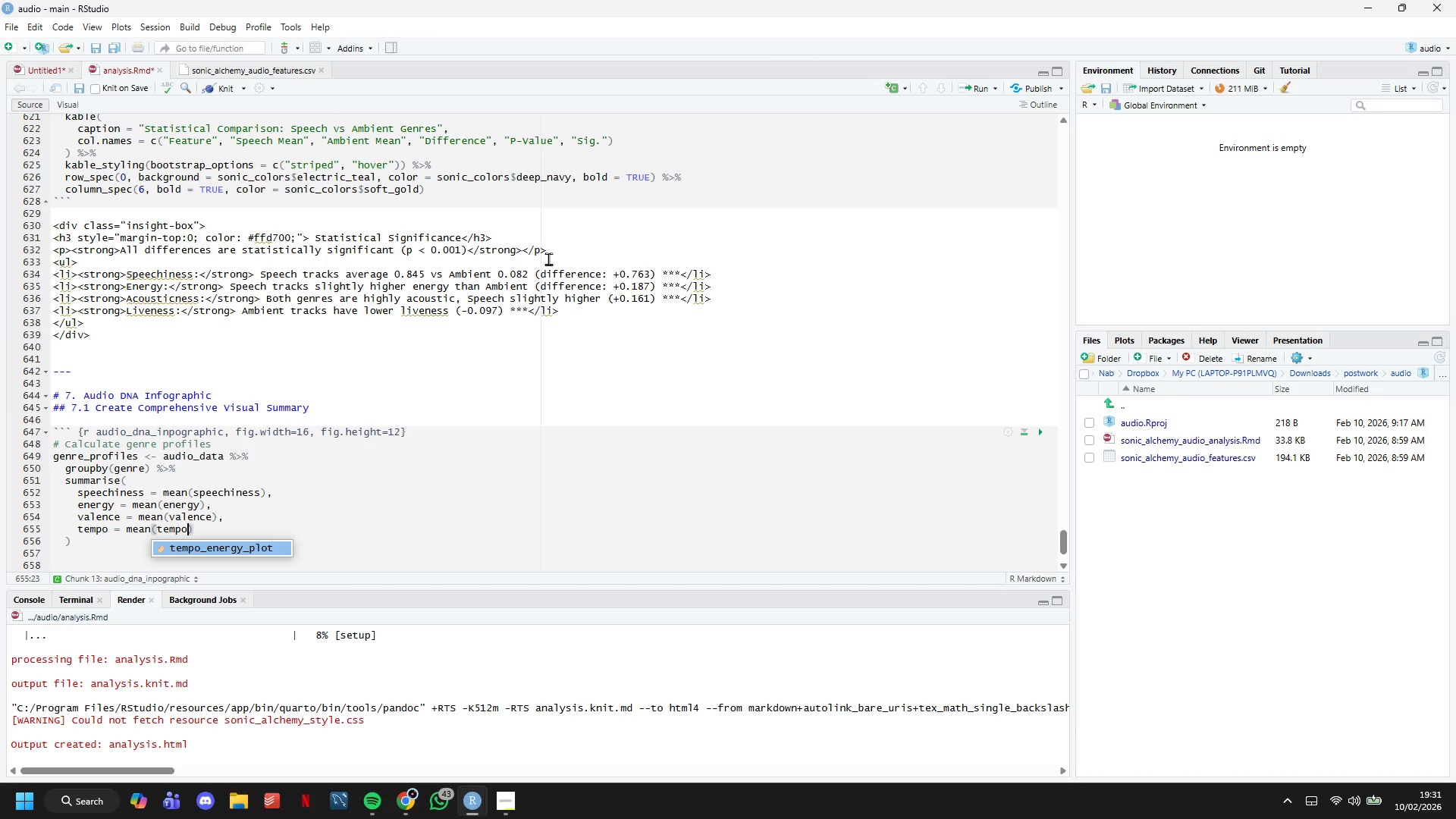 
key(ArrowRight)
 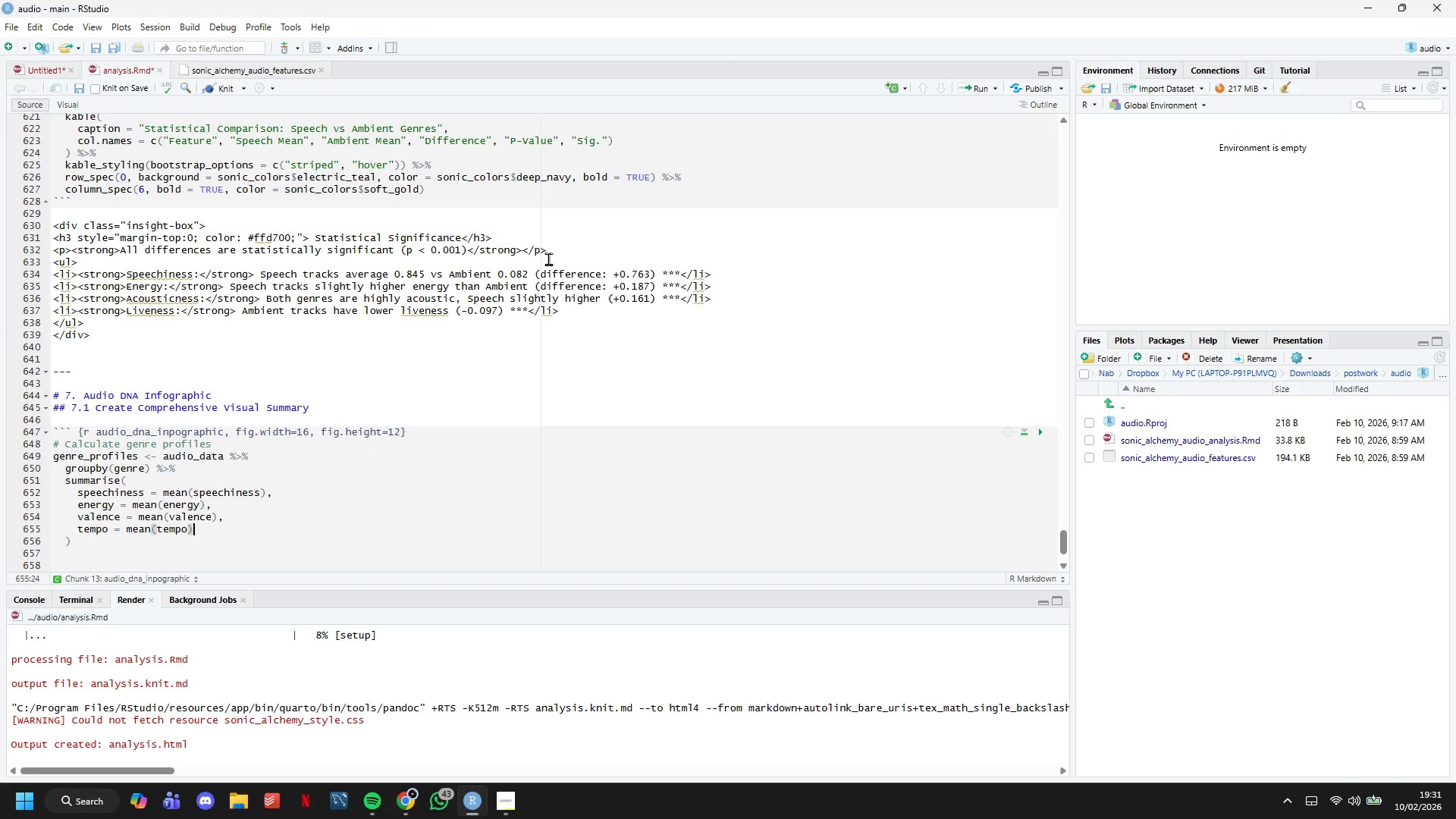 
key(Comma)
 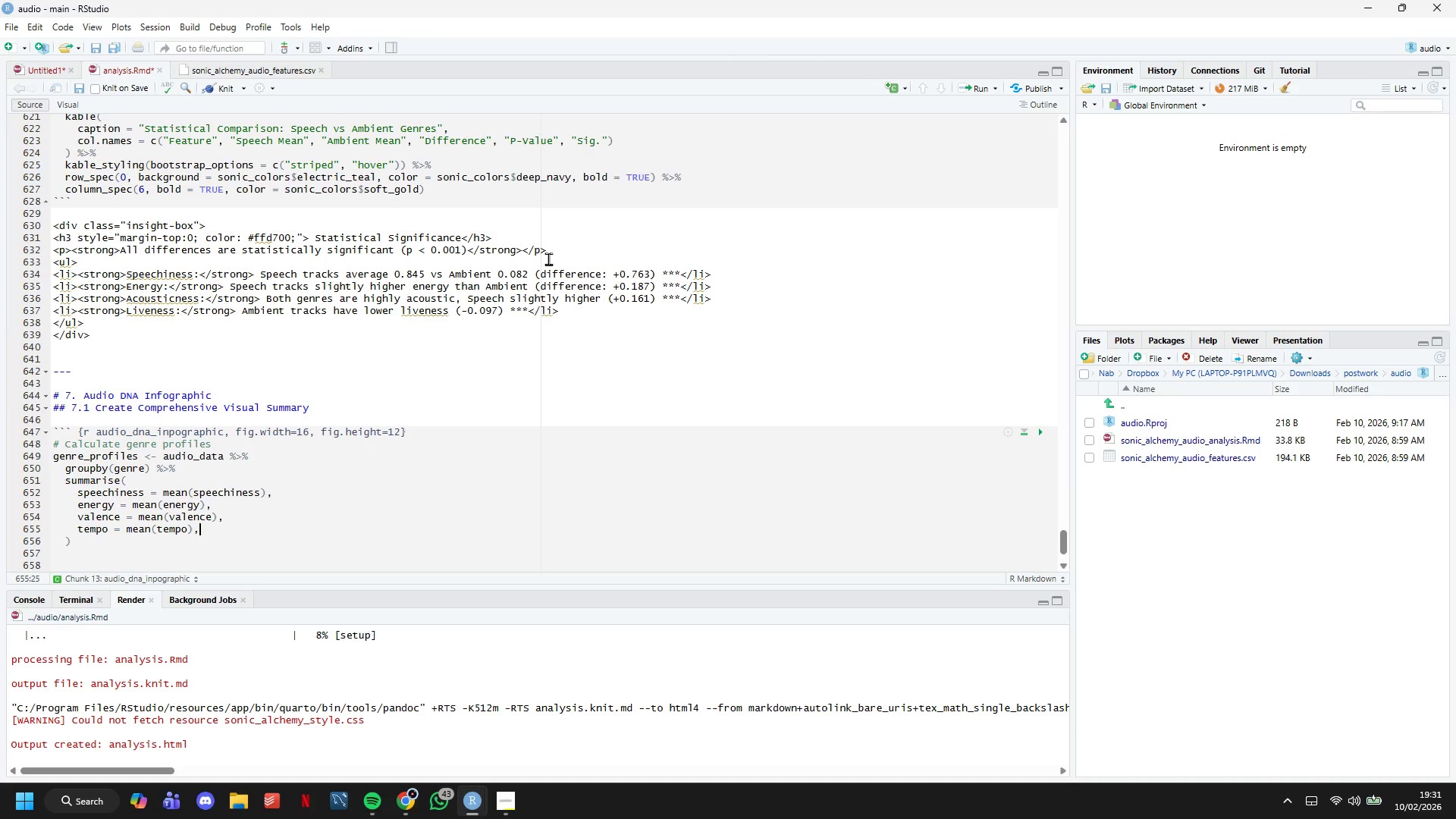 
key(Enter)
 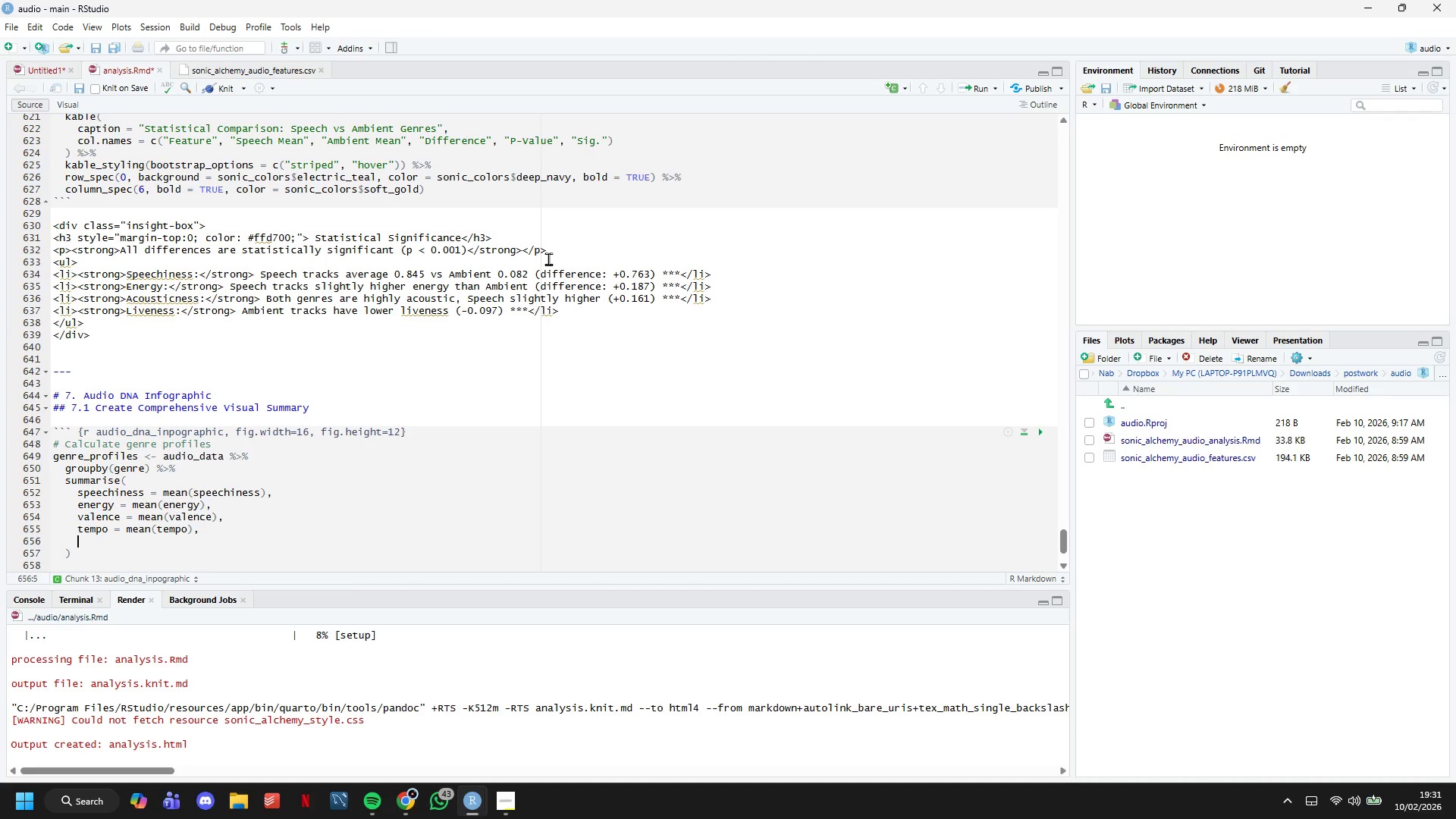 
type(acousticness = mean(acousticness)
 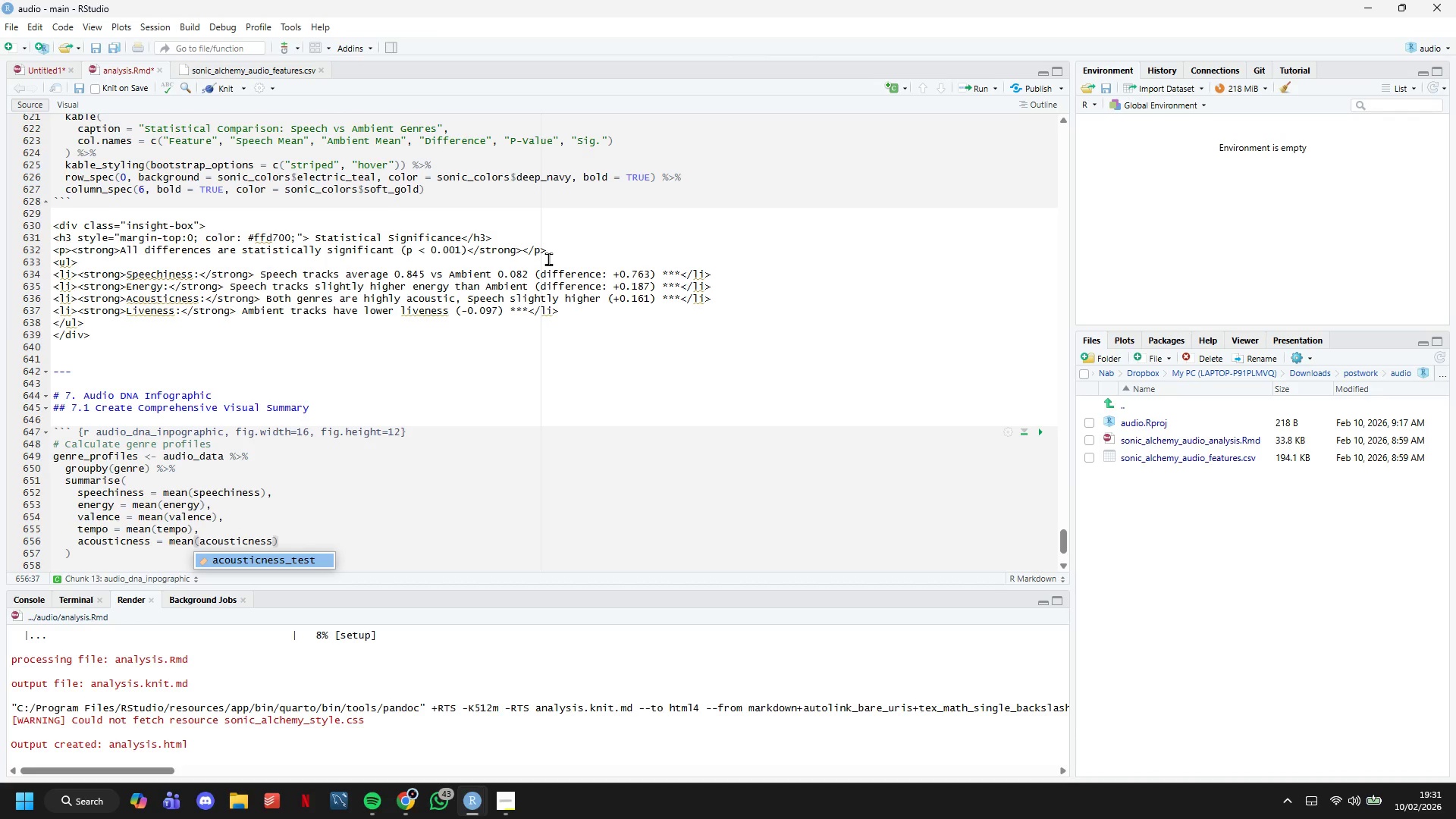 
key(ArrowRight)
 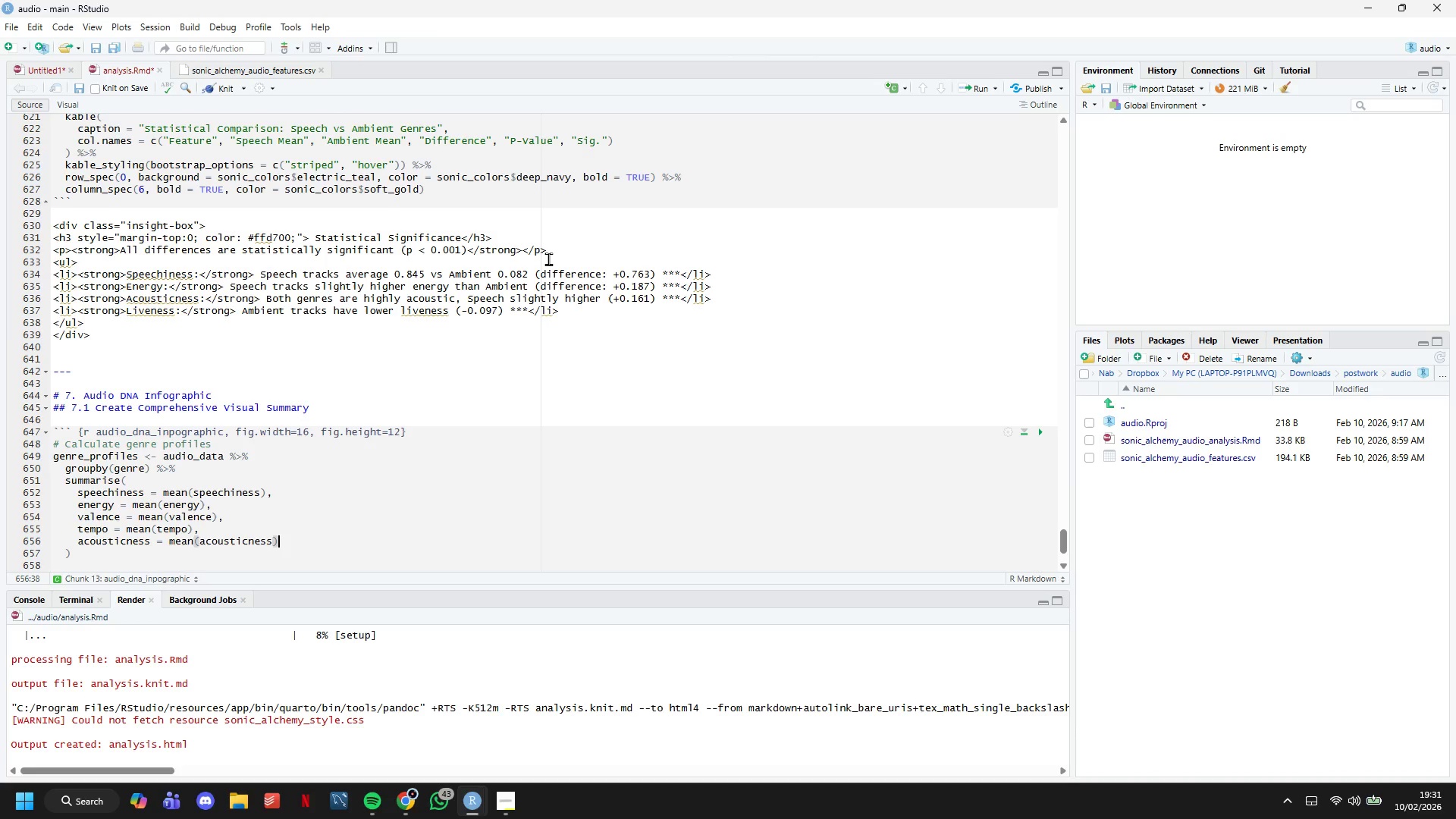 
key(Comma)
 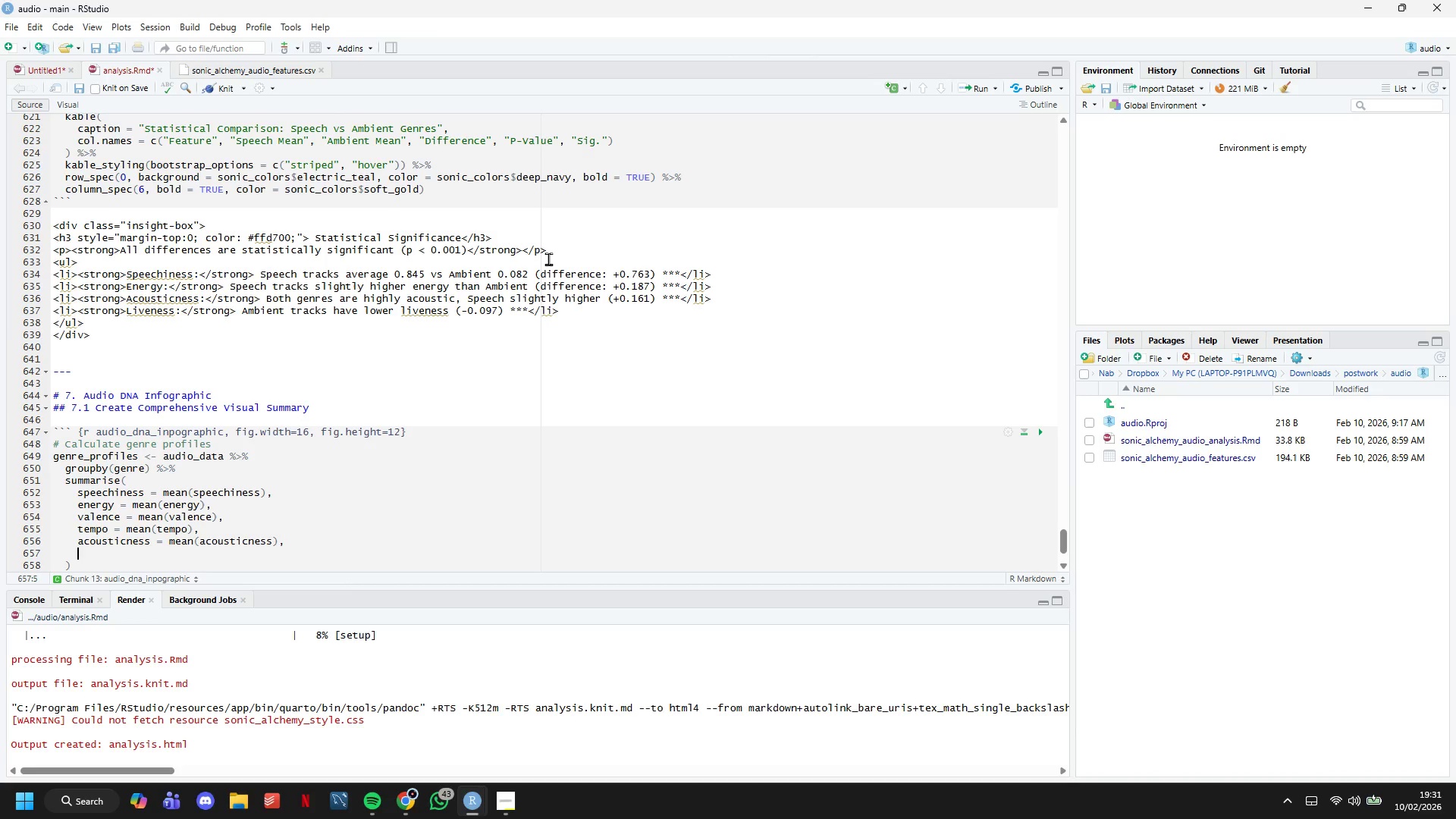 
key(Enter)
 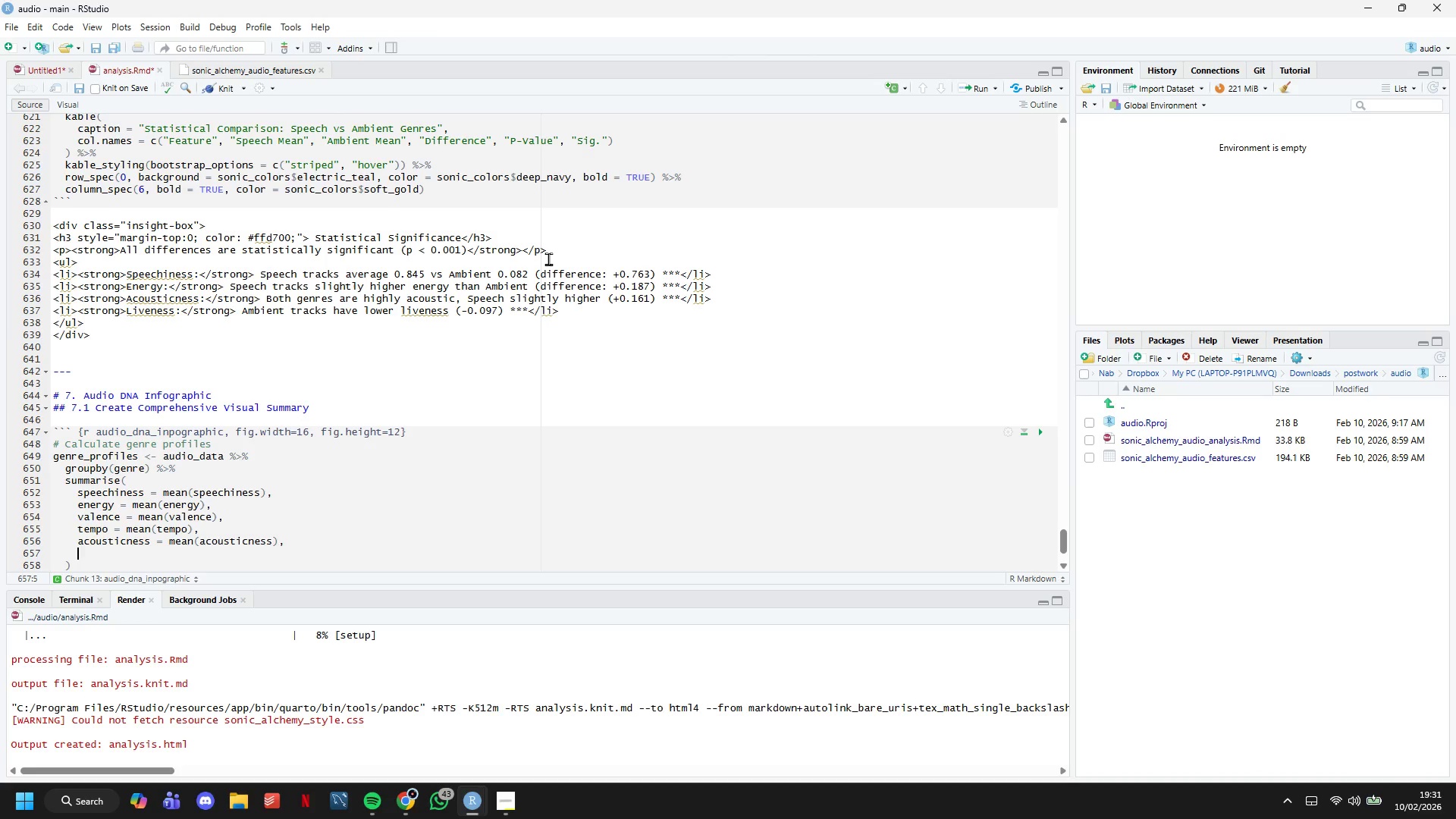 
type(liveness = mean(liveness)
 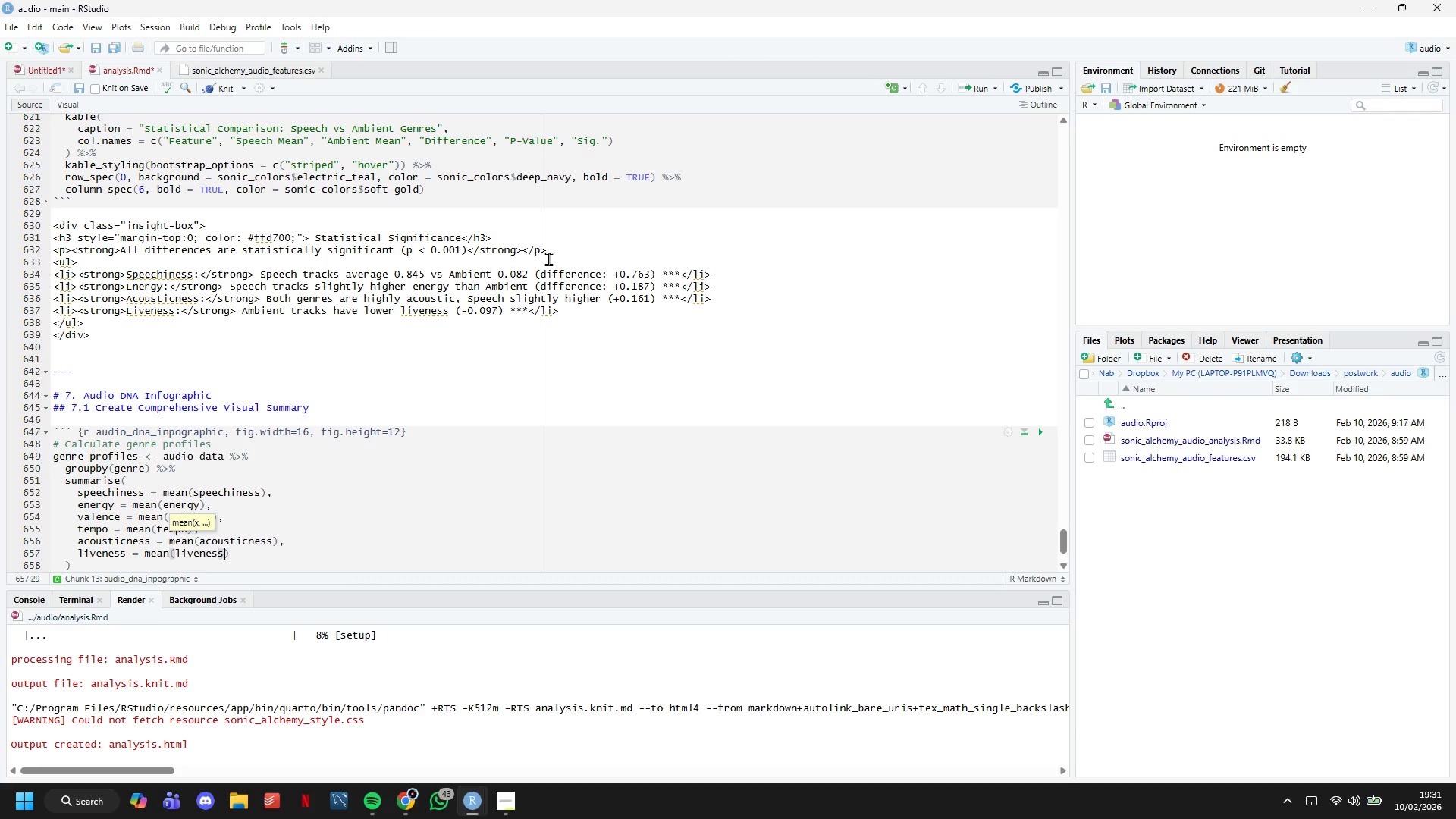 
key(ArrowRight)
 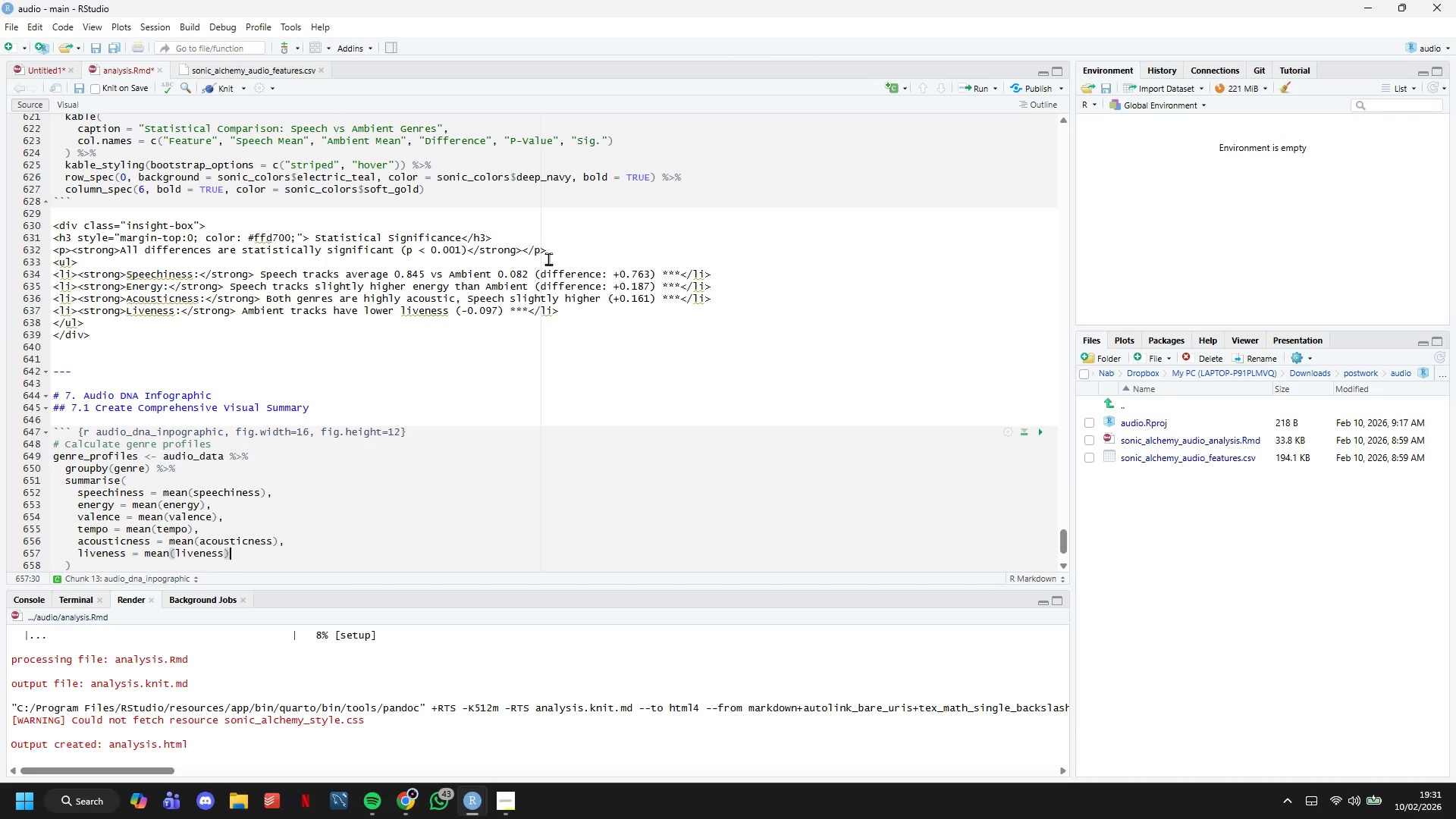 
key(Comma)
 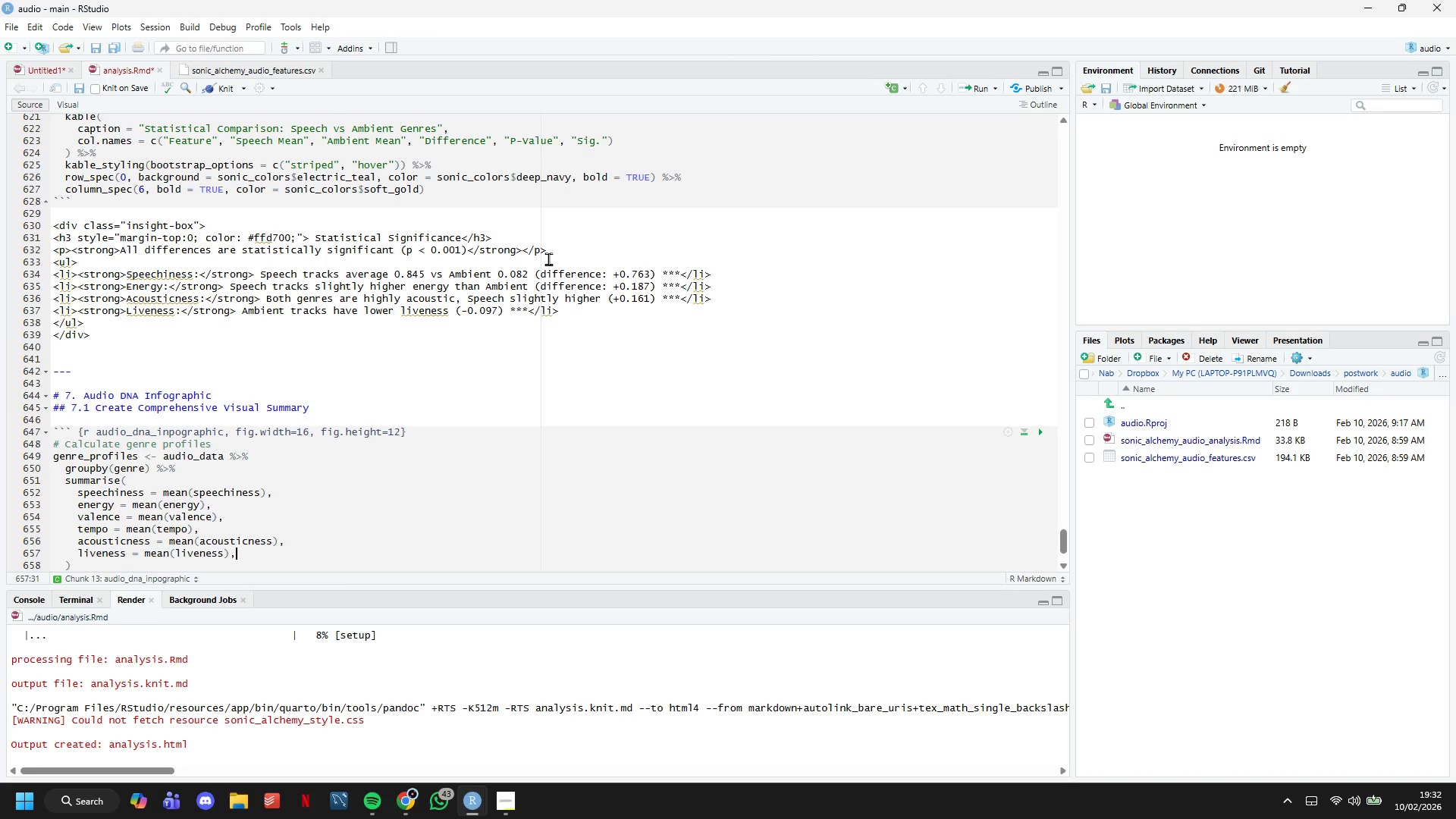 
key(Enter)
 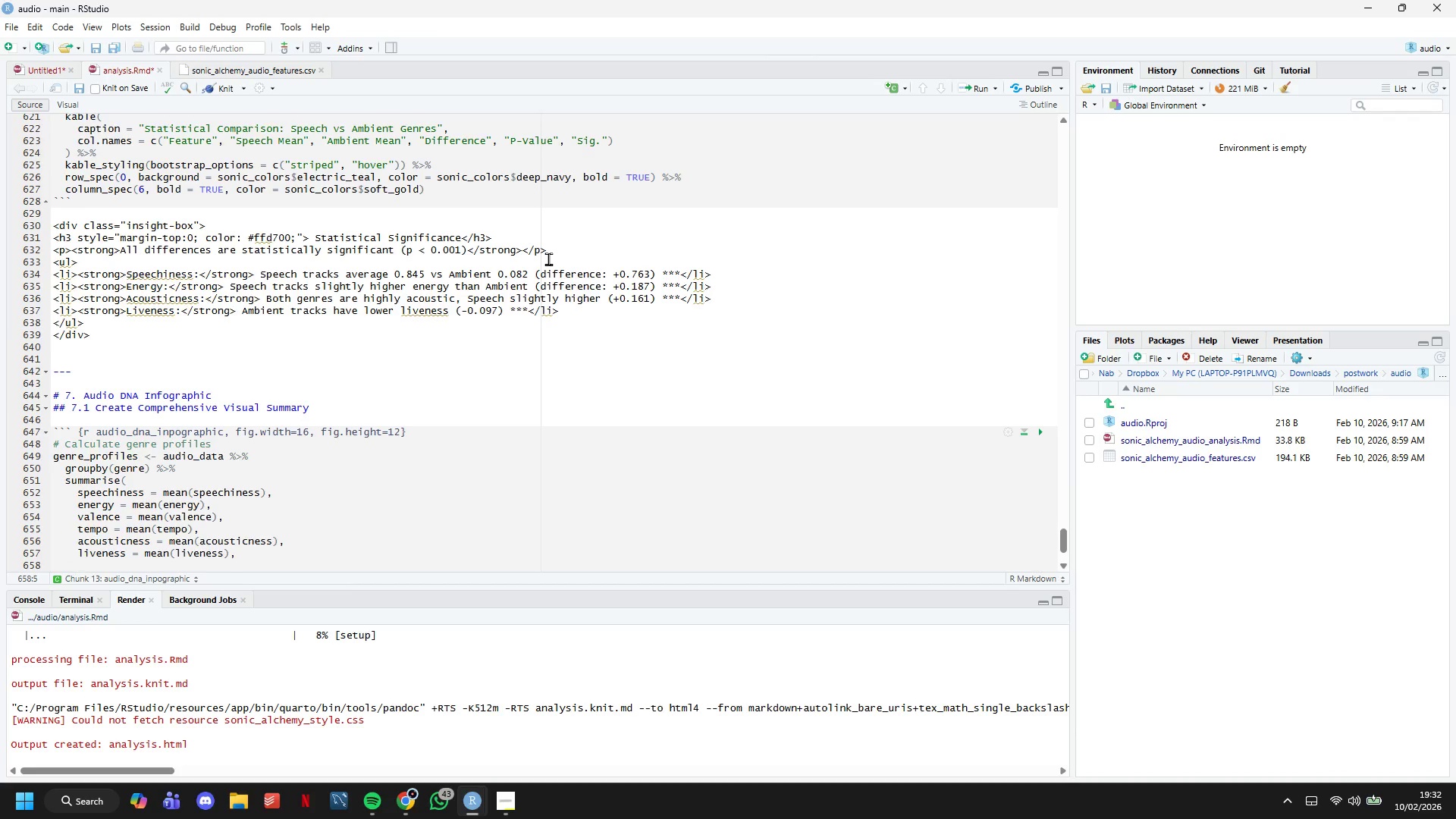 
scroll: coordinate [548, 259], scroll_direction: down, amount: 7.0
 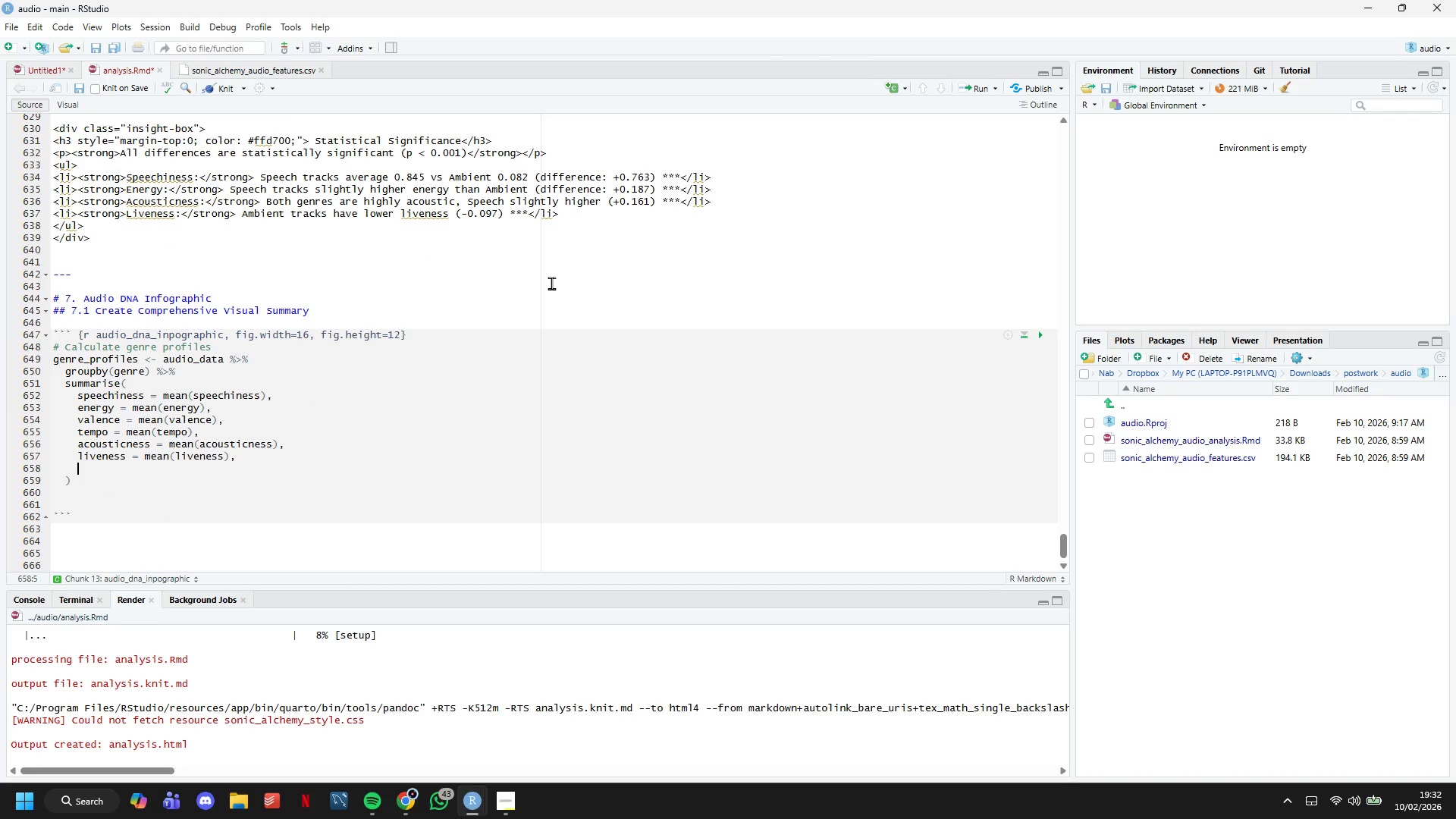 
type(n_tracks = n()
 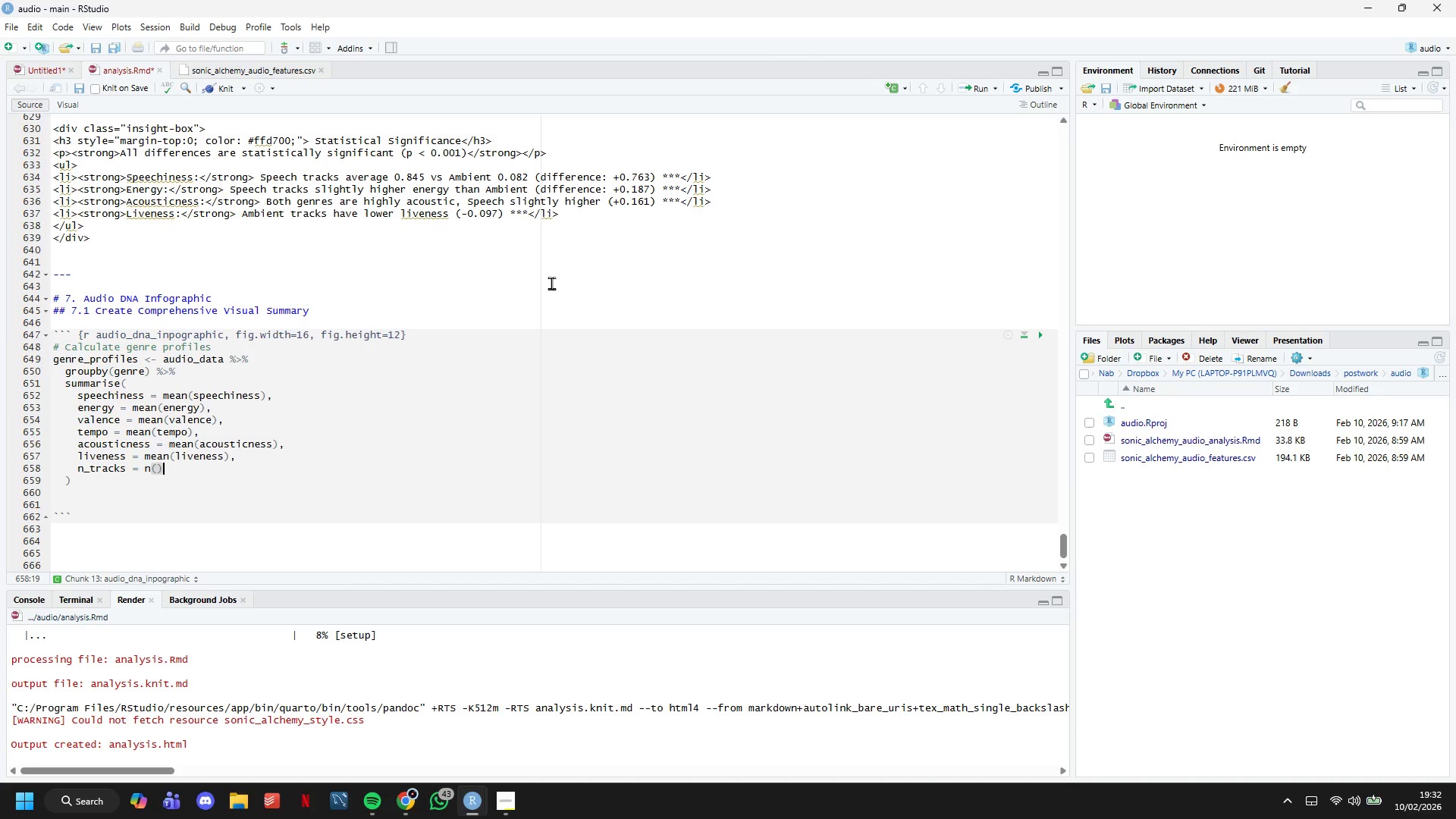 
 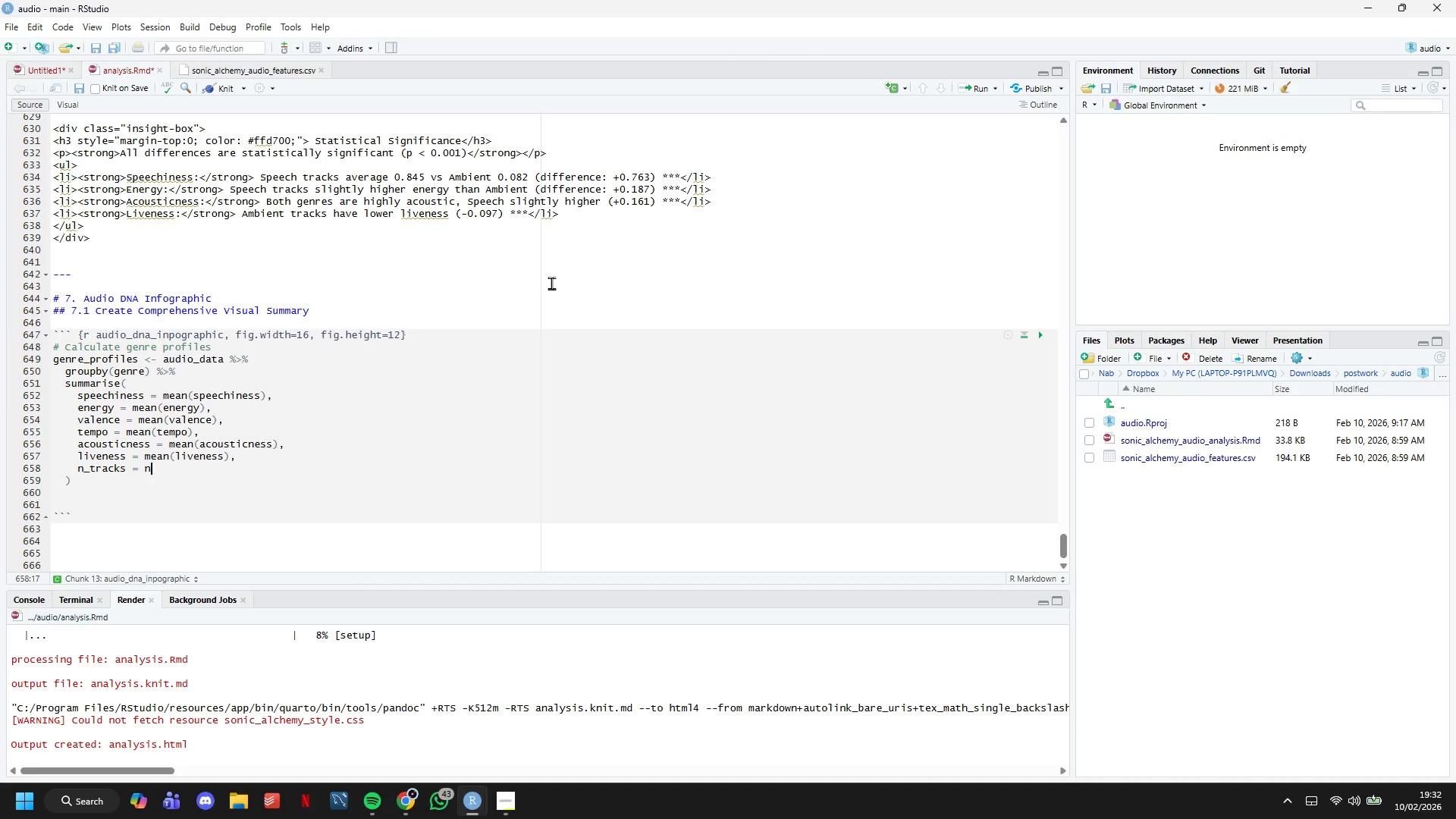 
key(ArrowRight)
 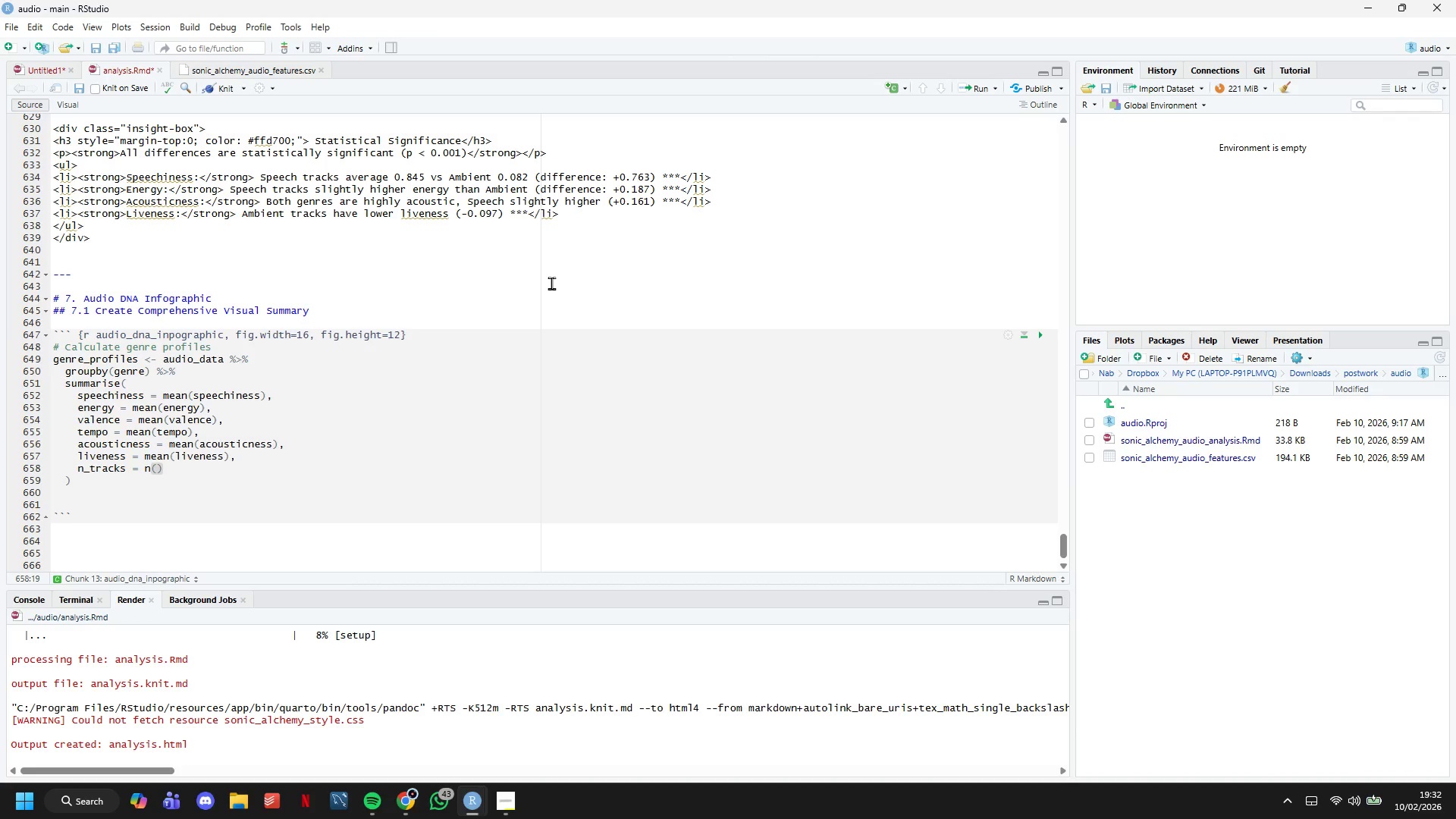 
key(Comma)
 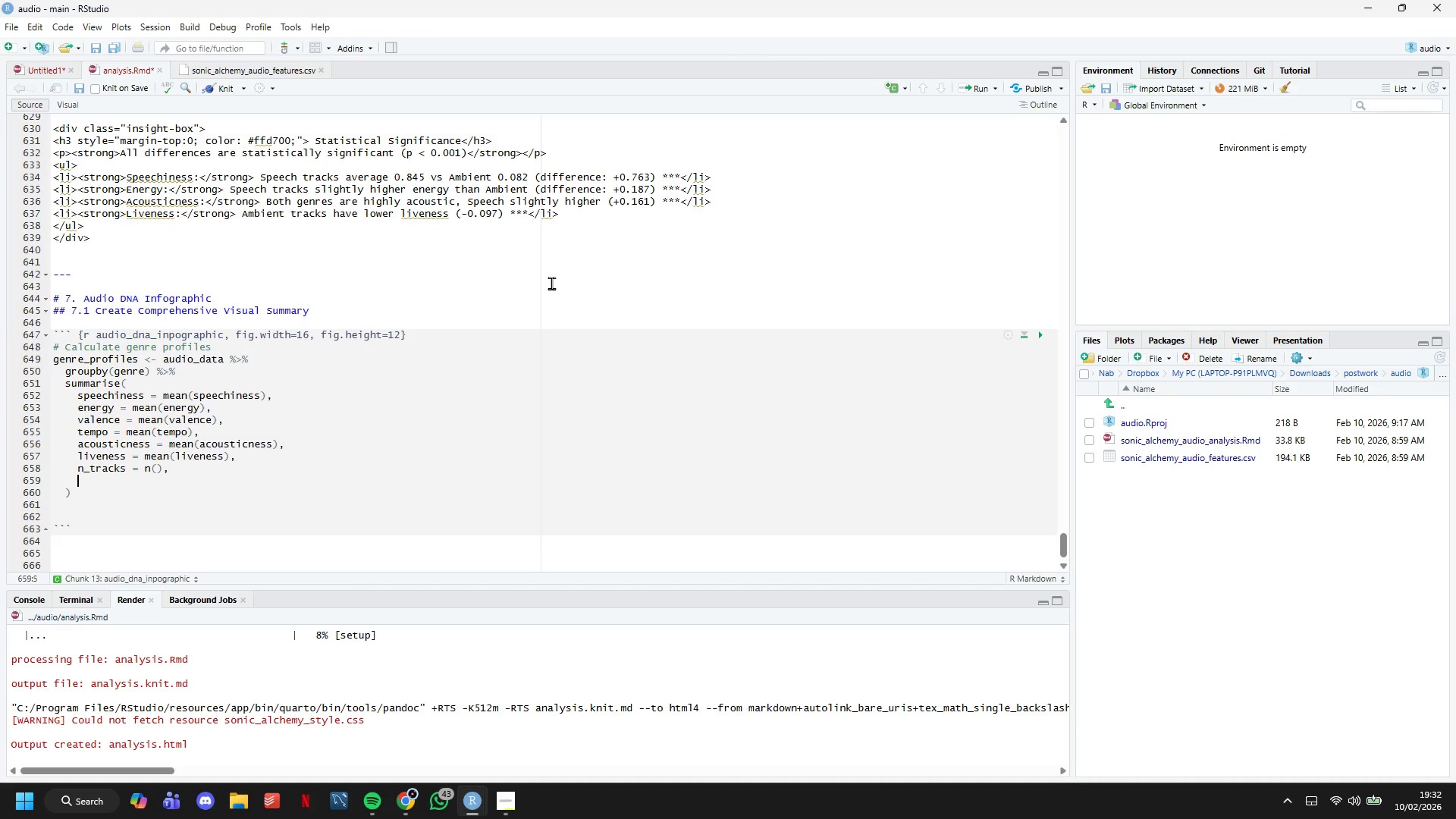 
key(Enter)
 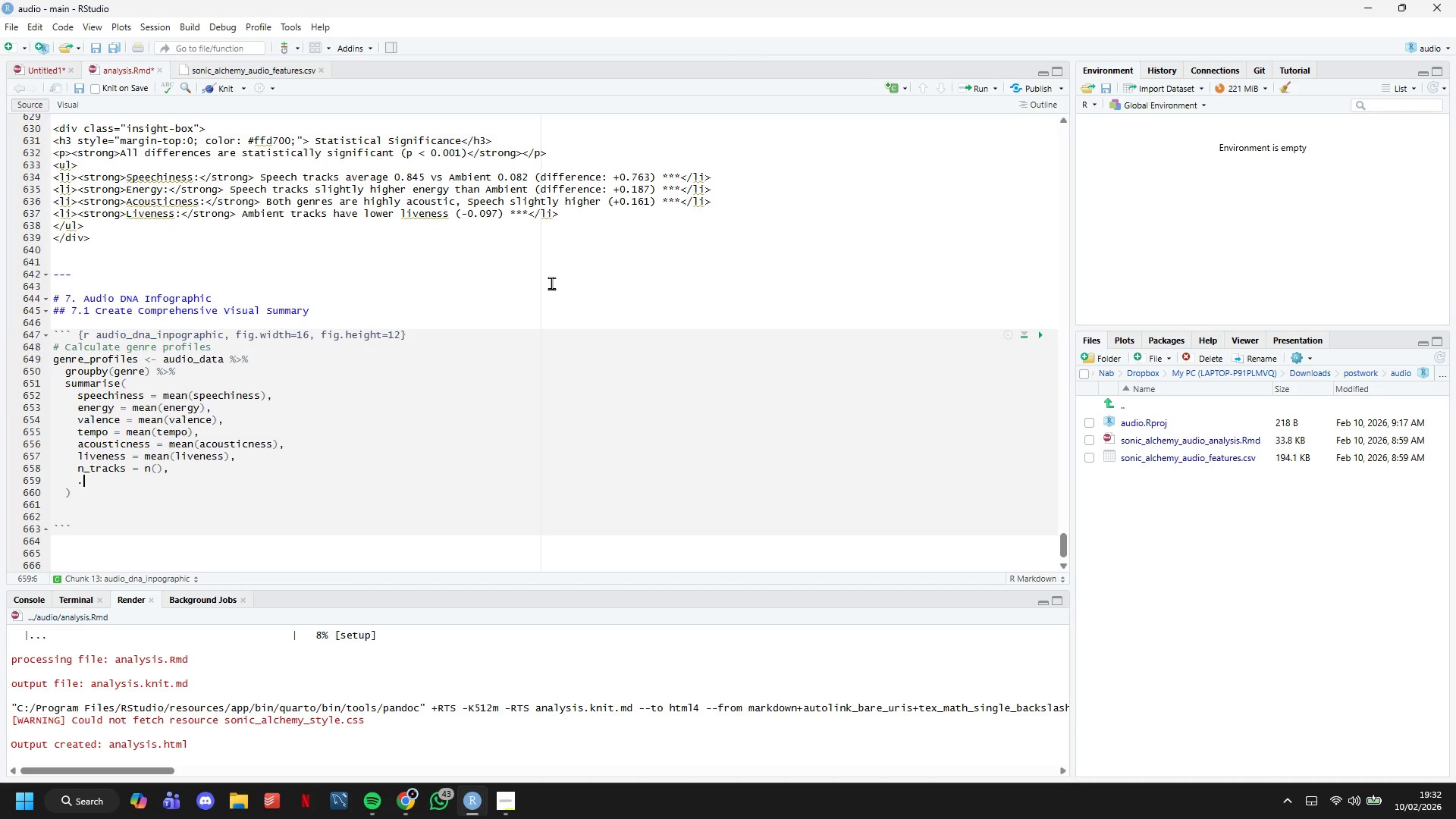 
type(.group )
key(Backspace)
type(s = "drop)
 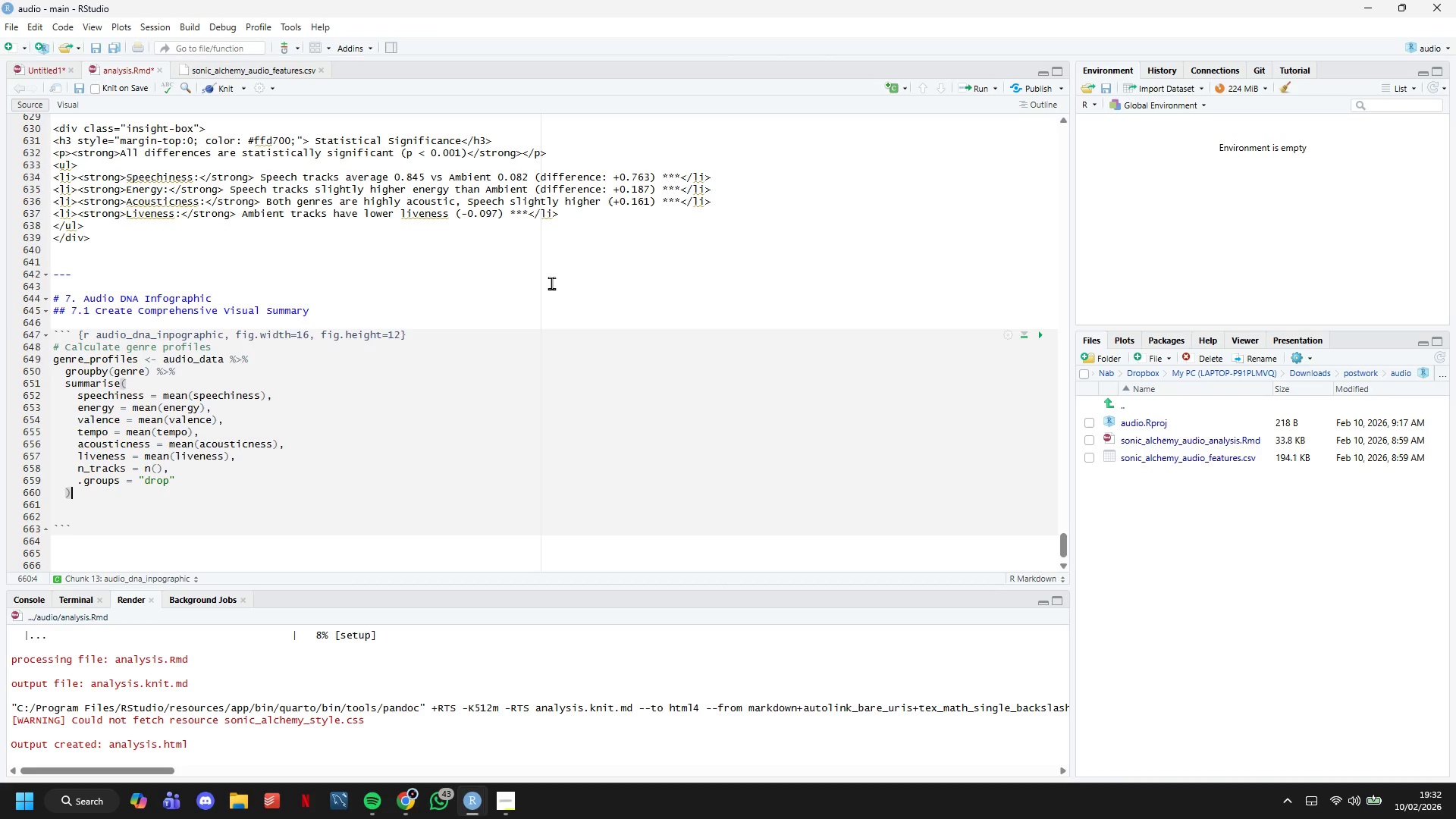 
 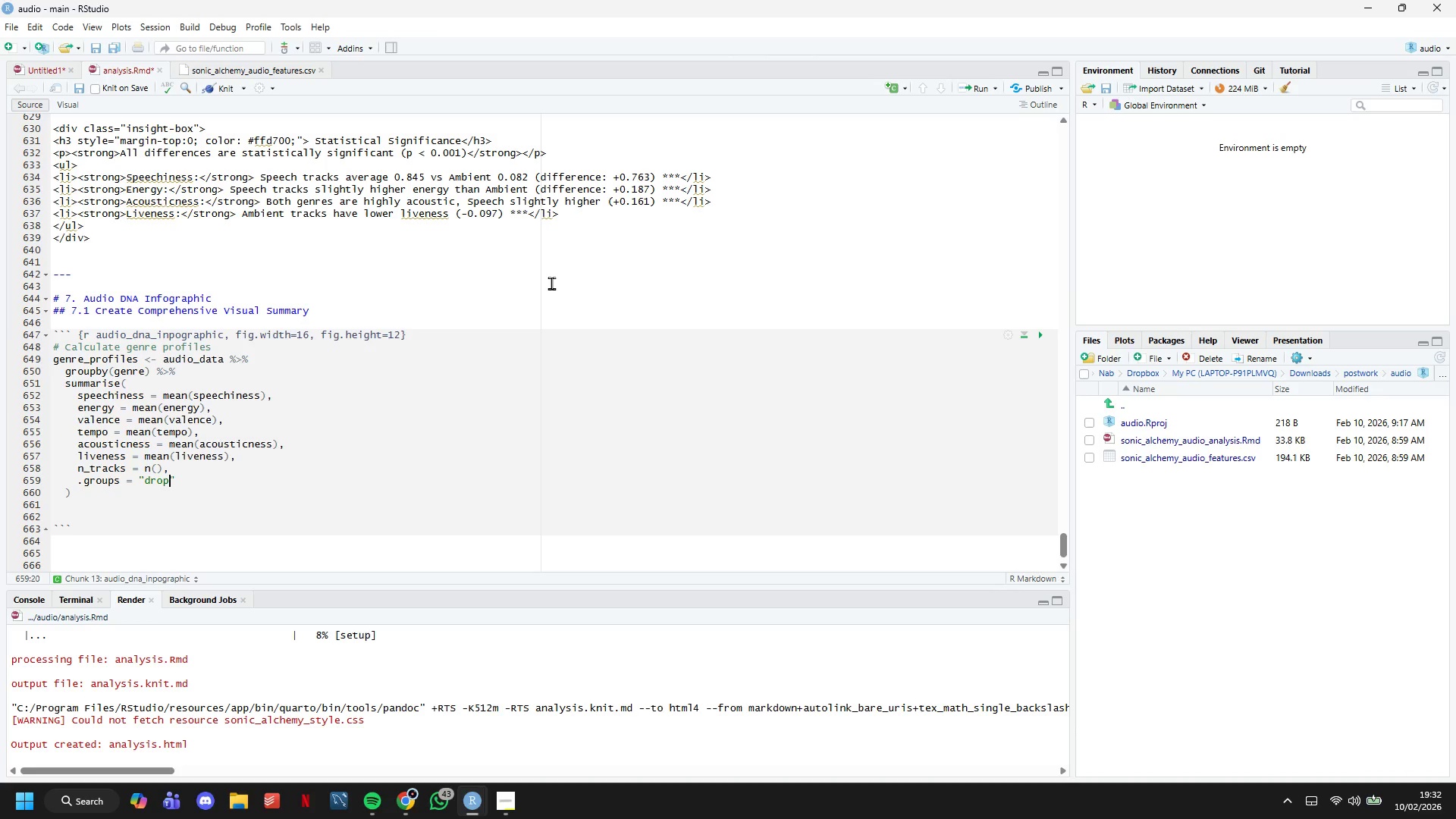 
key(ArrowDown)
 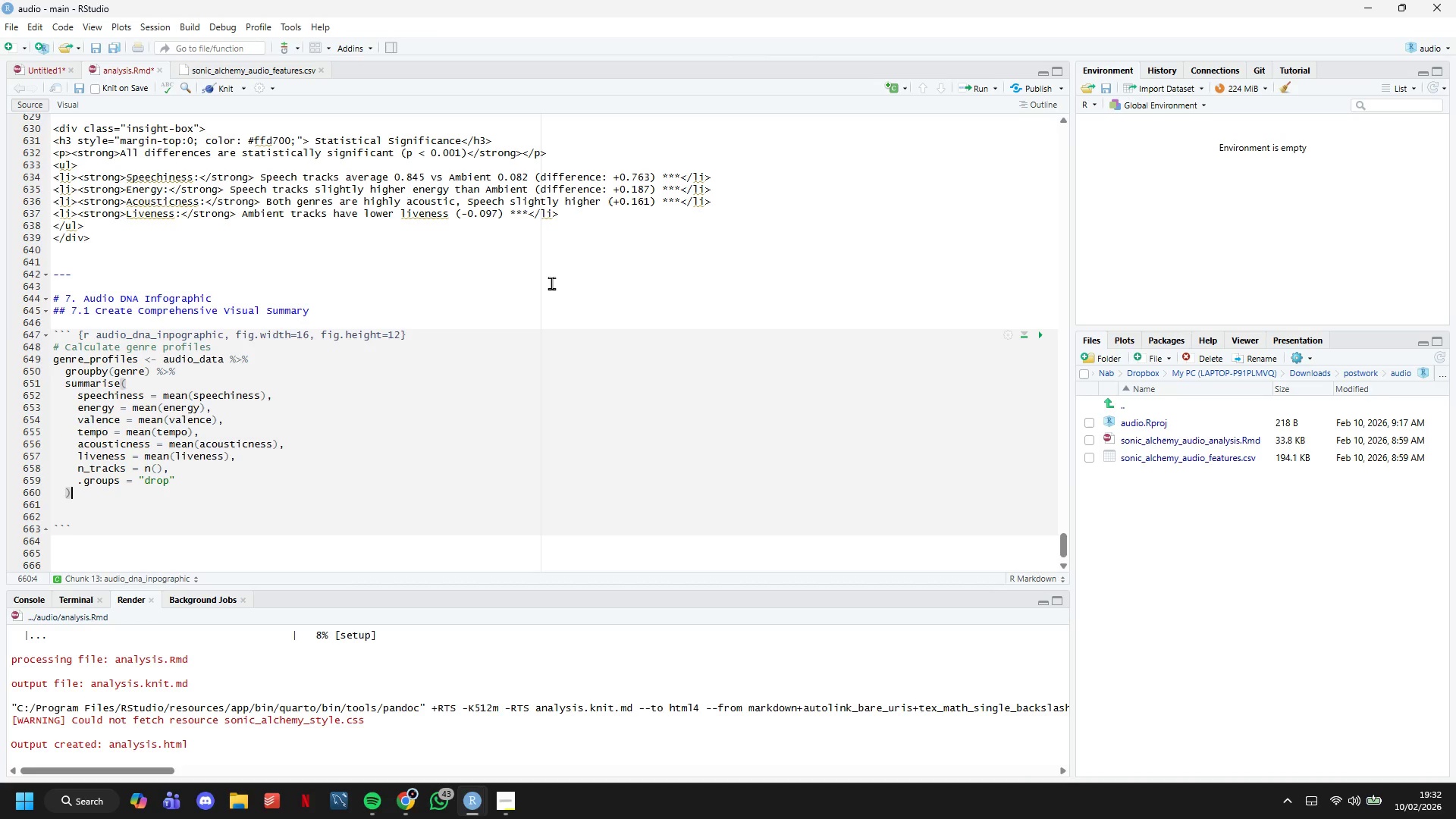 
key(Control+S)
 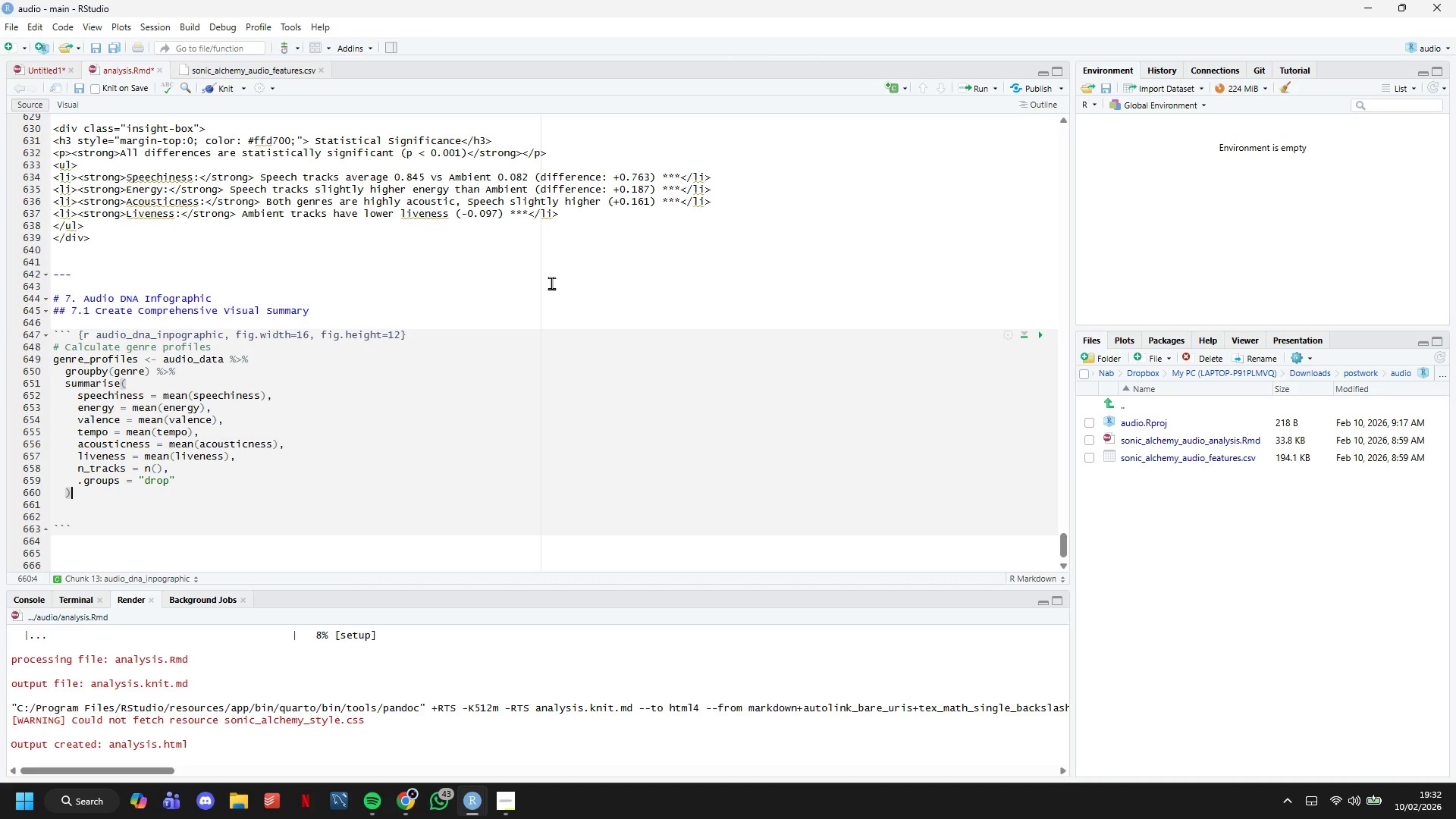 
key(Enter)
 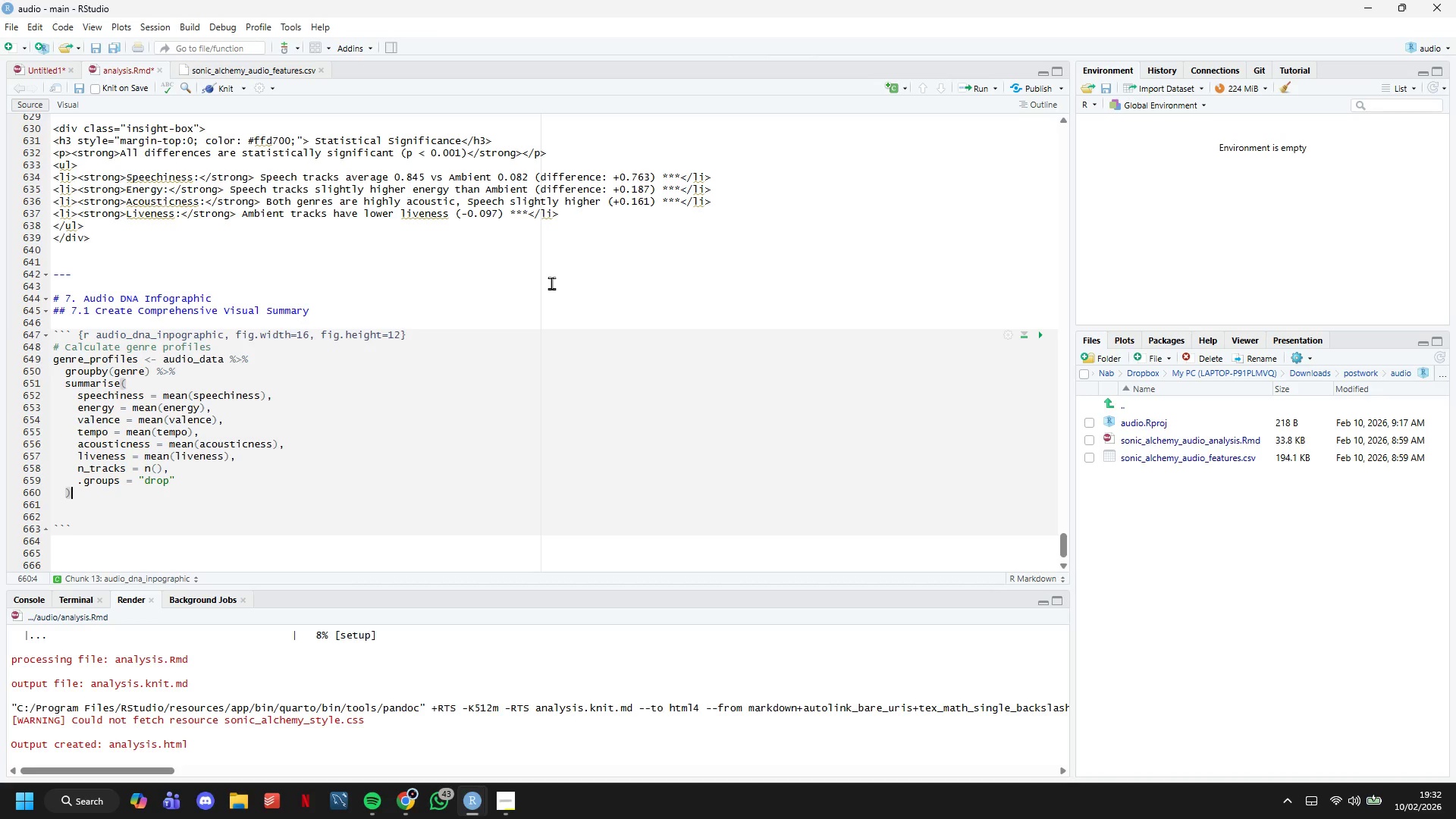 
key(Enter)
 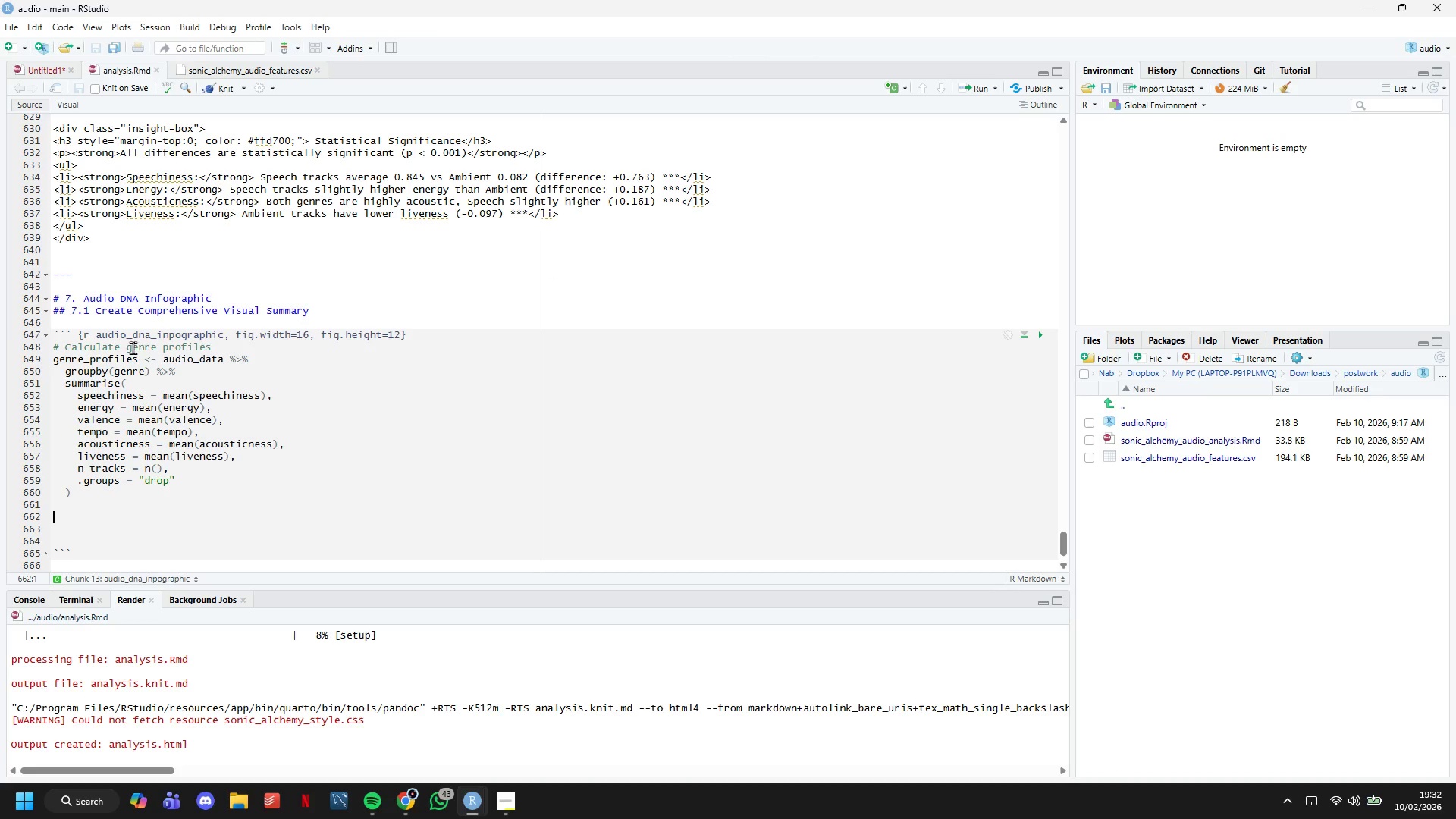 
left_click_drag(start_coordinate=[140, 356], to_coordinate=[42, 356])
 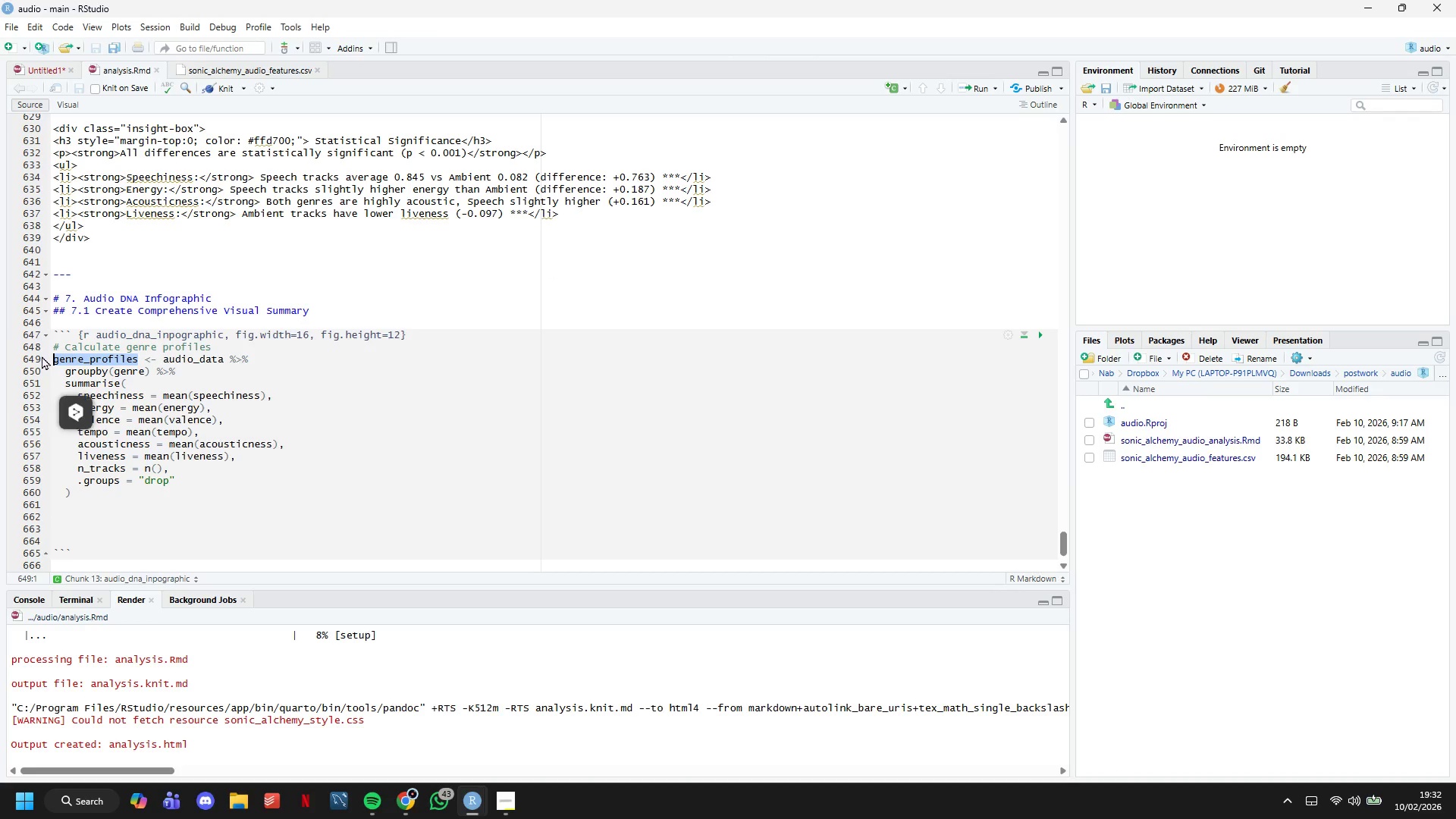 
key(Control+C)
 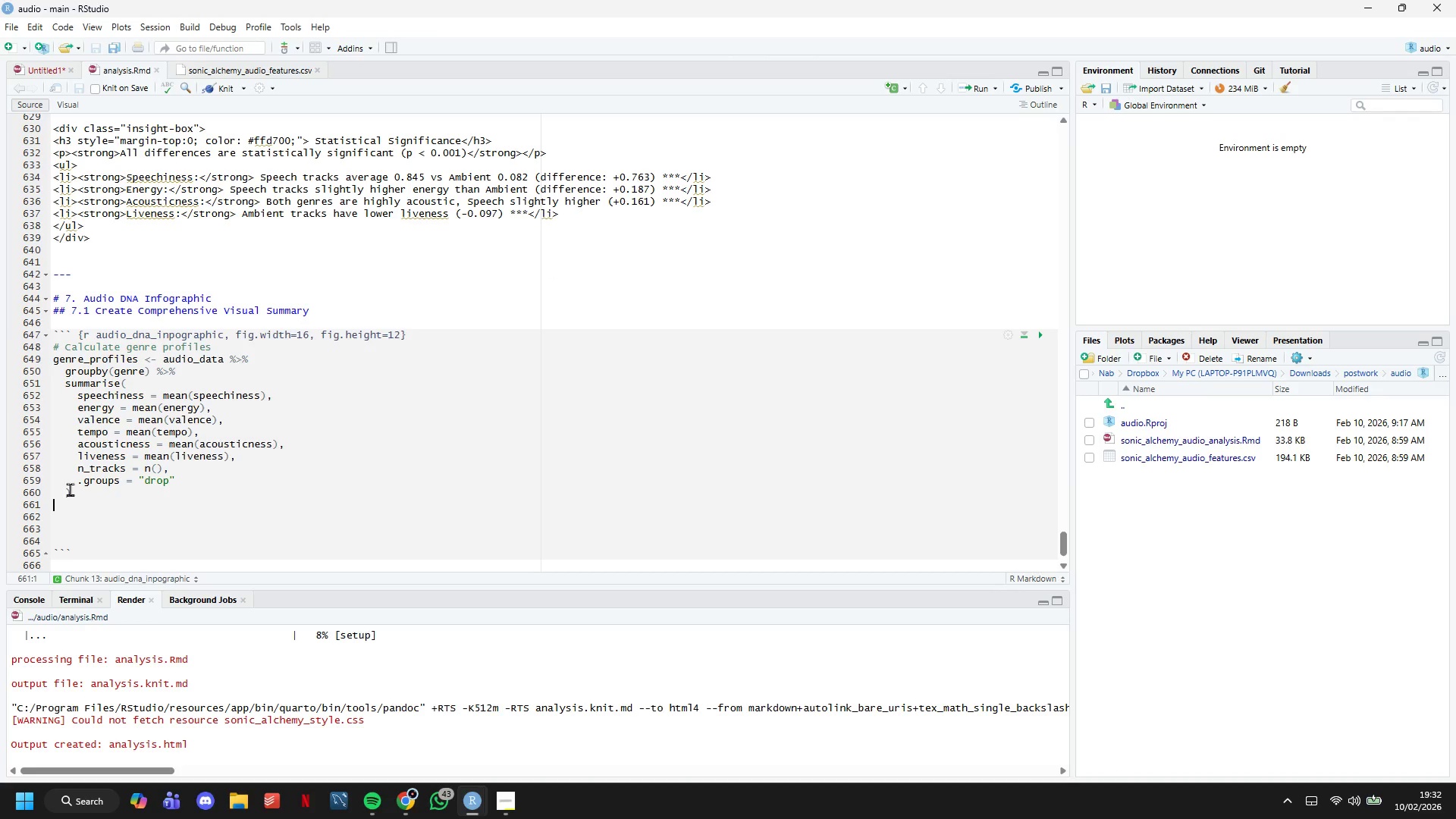 
key(Backspace)
 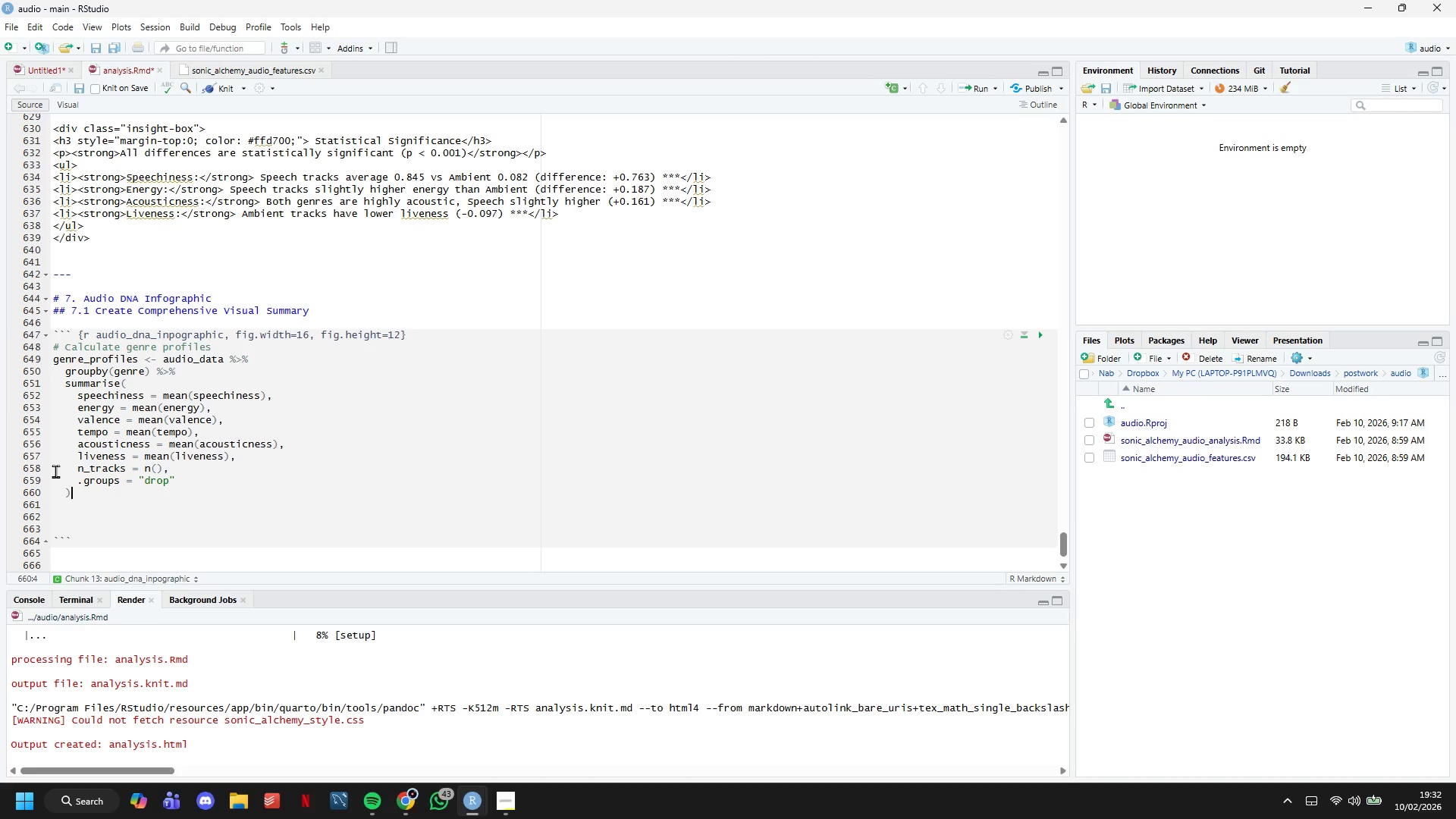 
key(Control+V)
 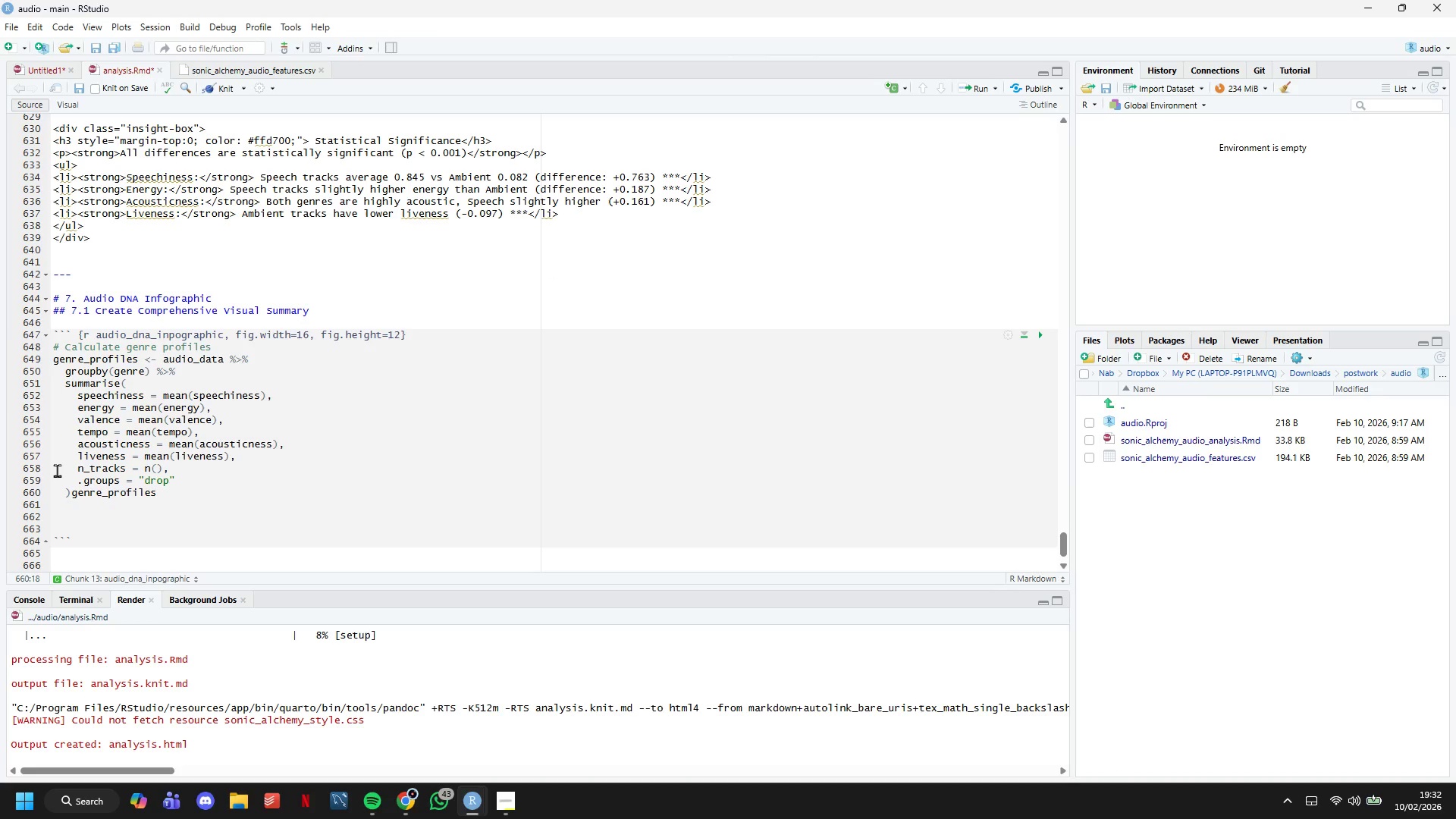 
hold_key(key=ArrowLeft, duration=0.81)
 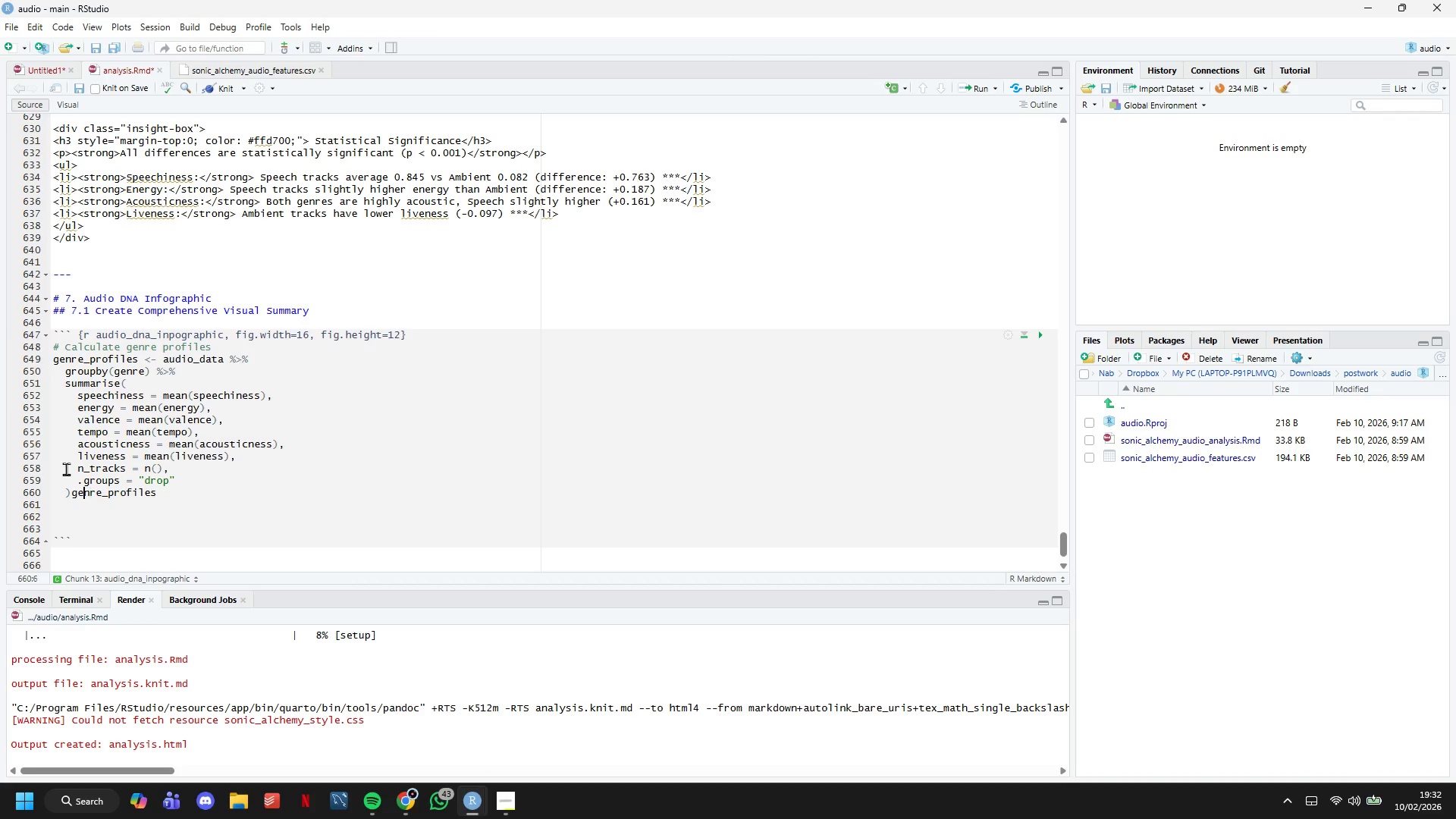 
key(ArrowLeft)
 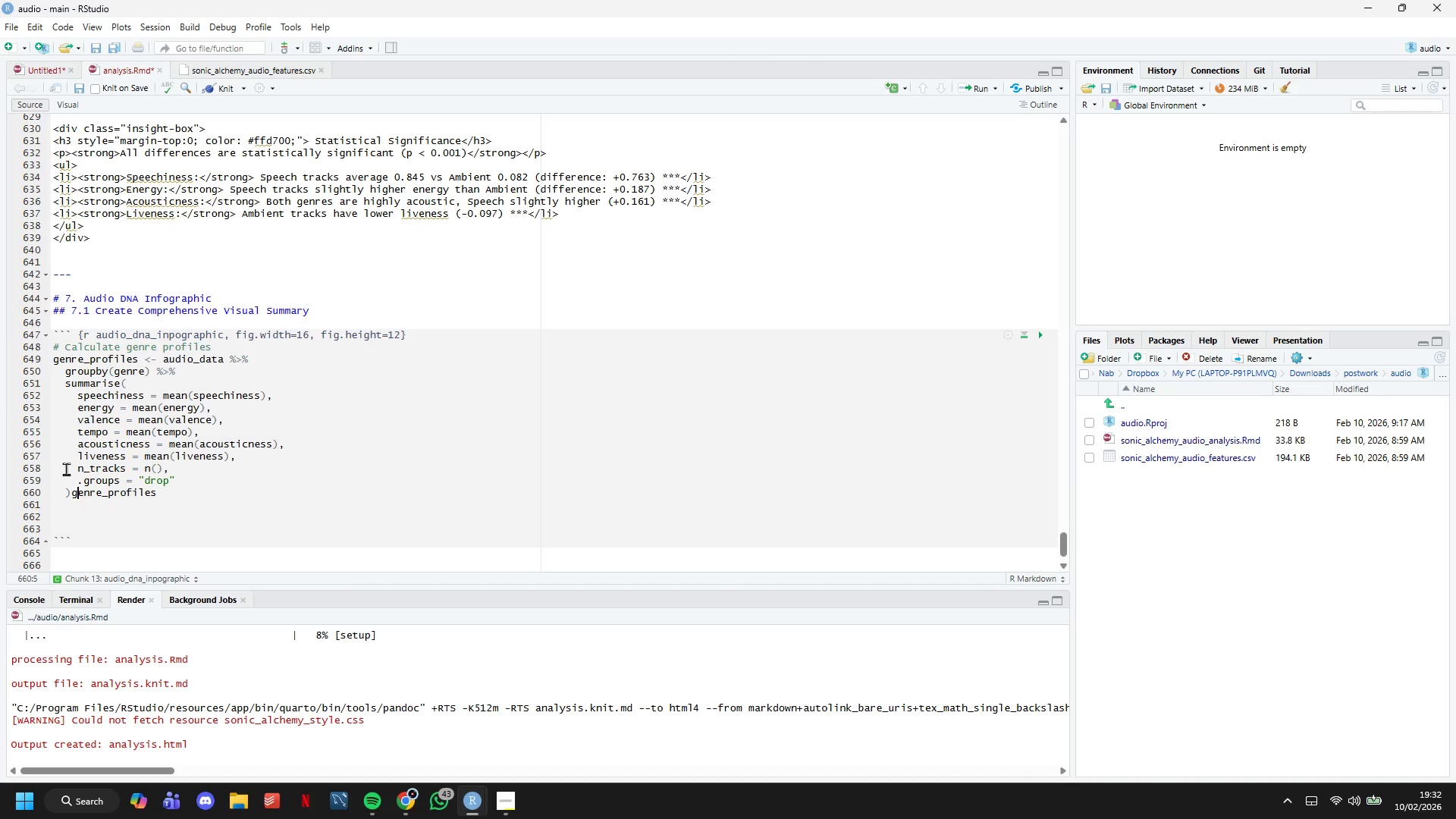 
key(ArrowLeft)
 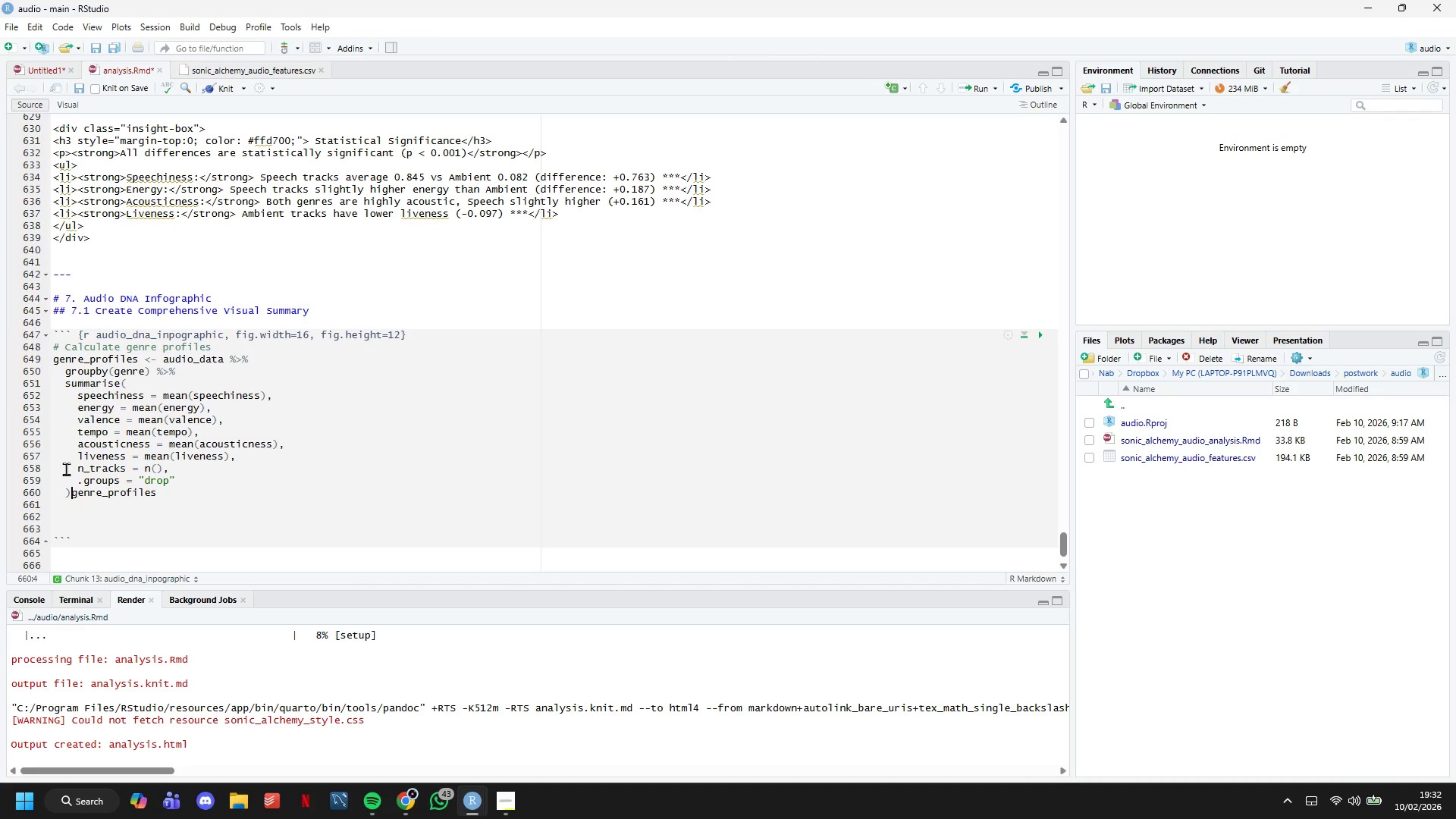 
key(ArrowLeft)
 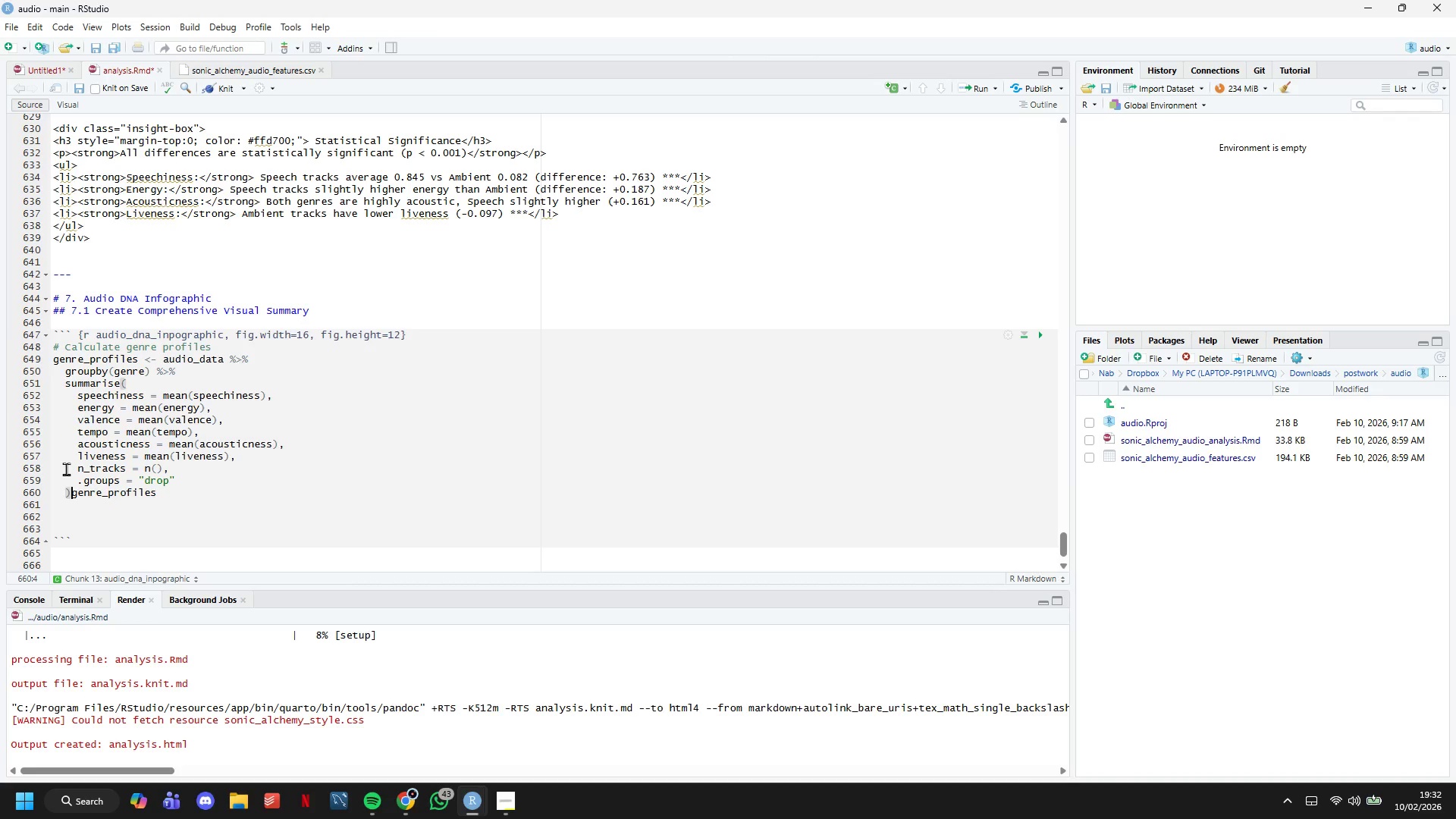 
key(Enter)
 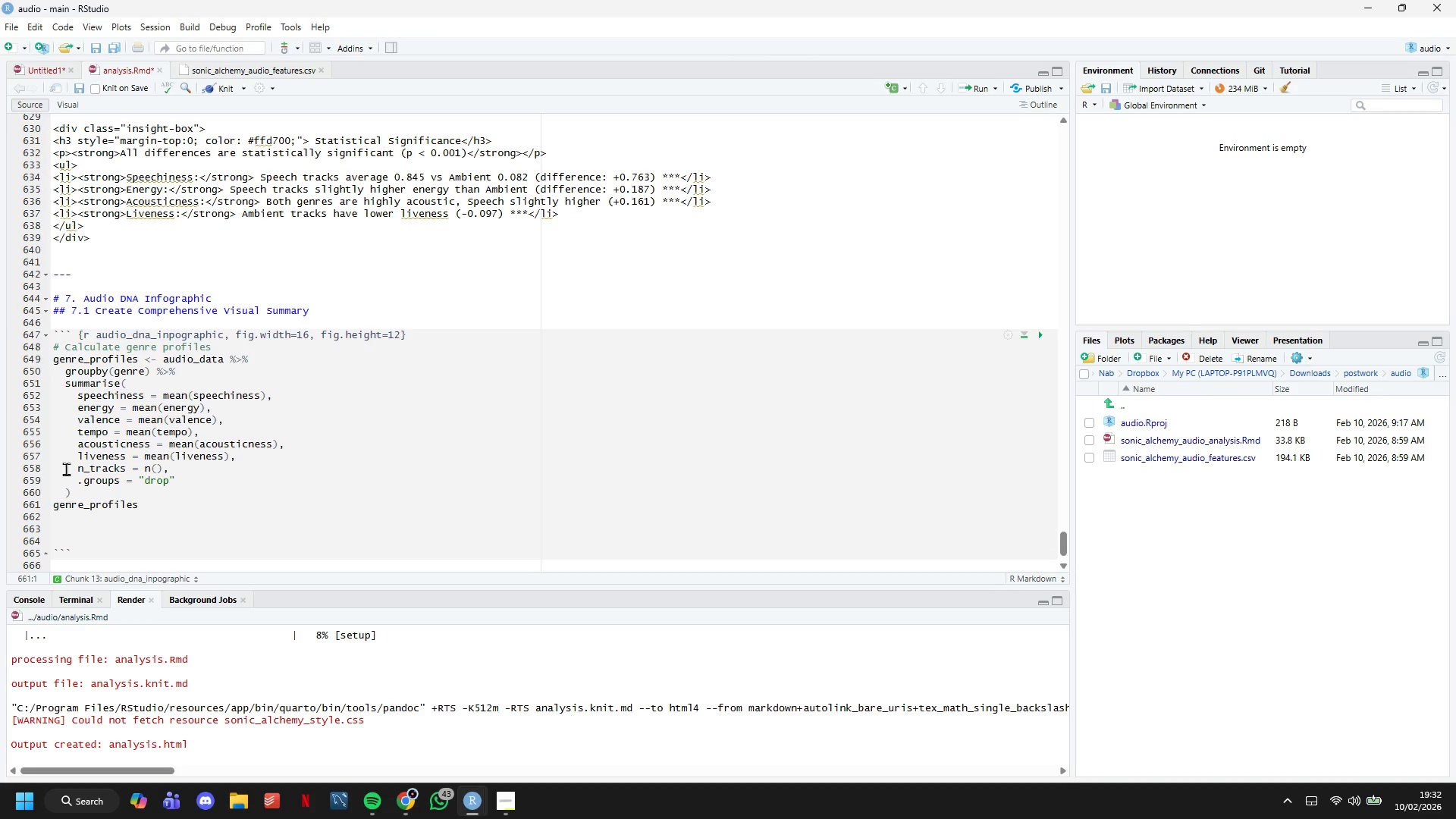 
key(Enter)
 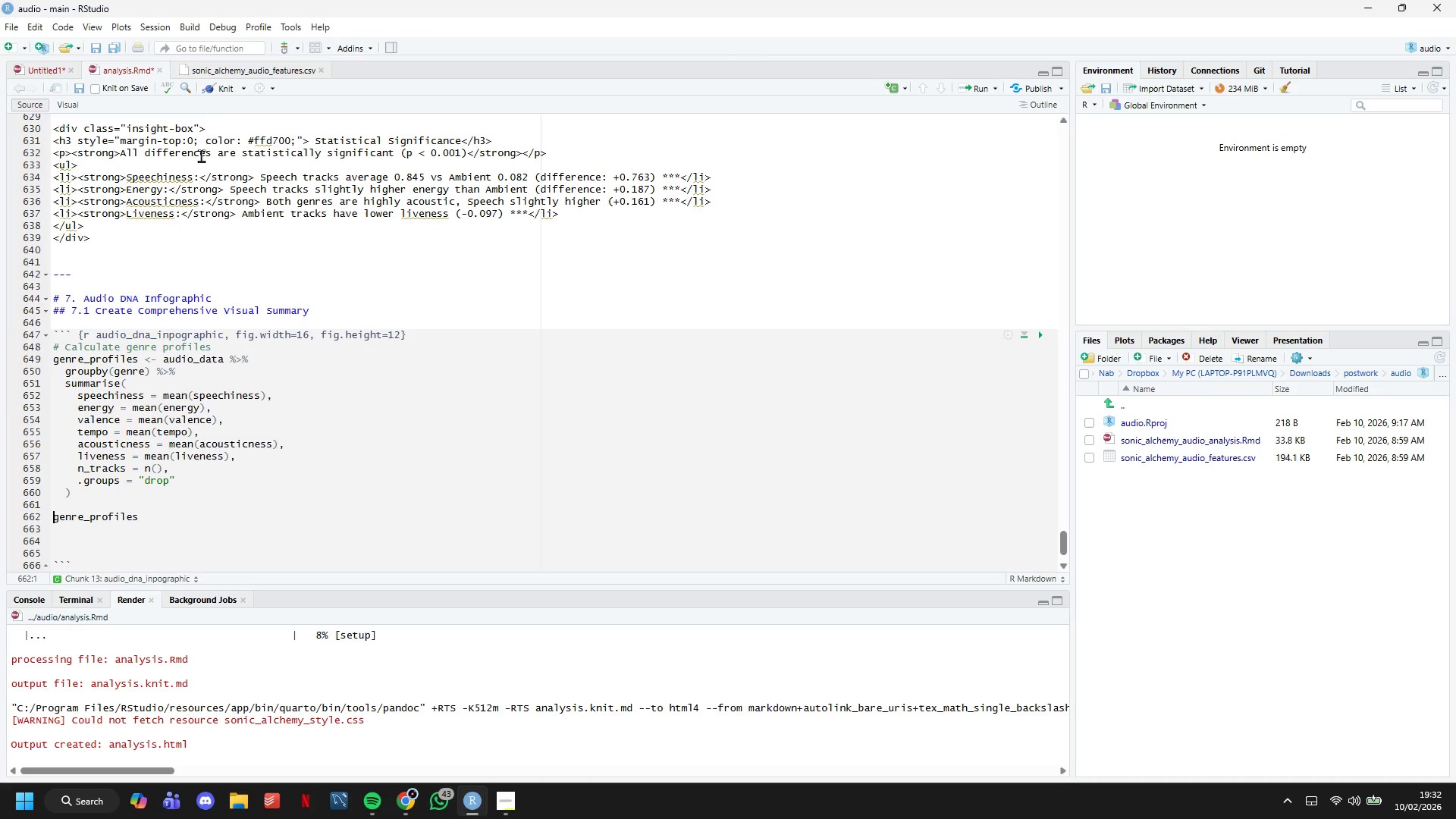 
left_click([226, 86])
 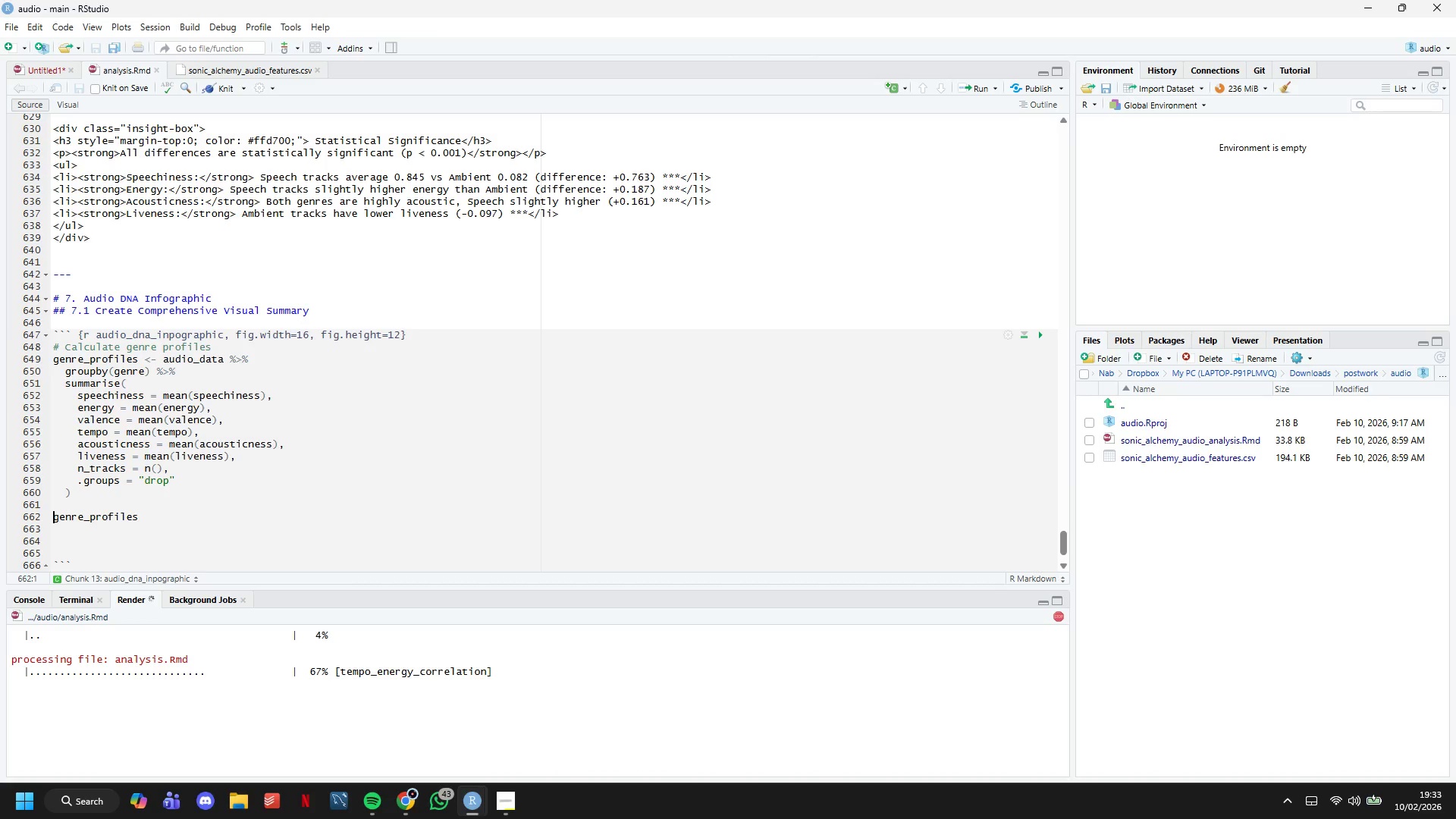 
wait(39.3)
 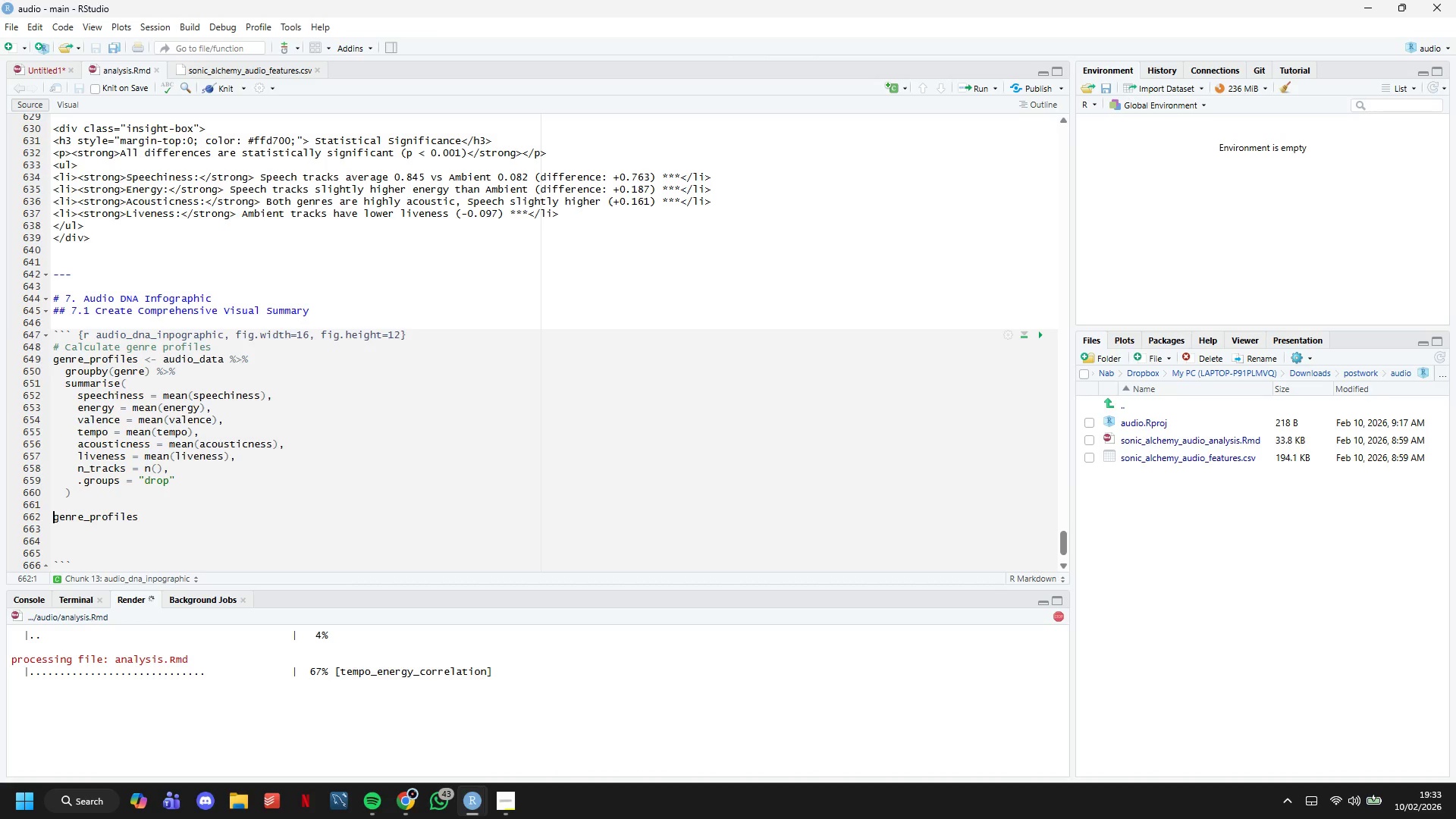 
scroll: coordinate [340, 394], scroll_direction: down, amount: 6.0
 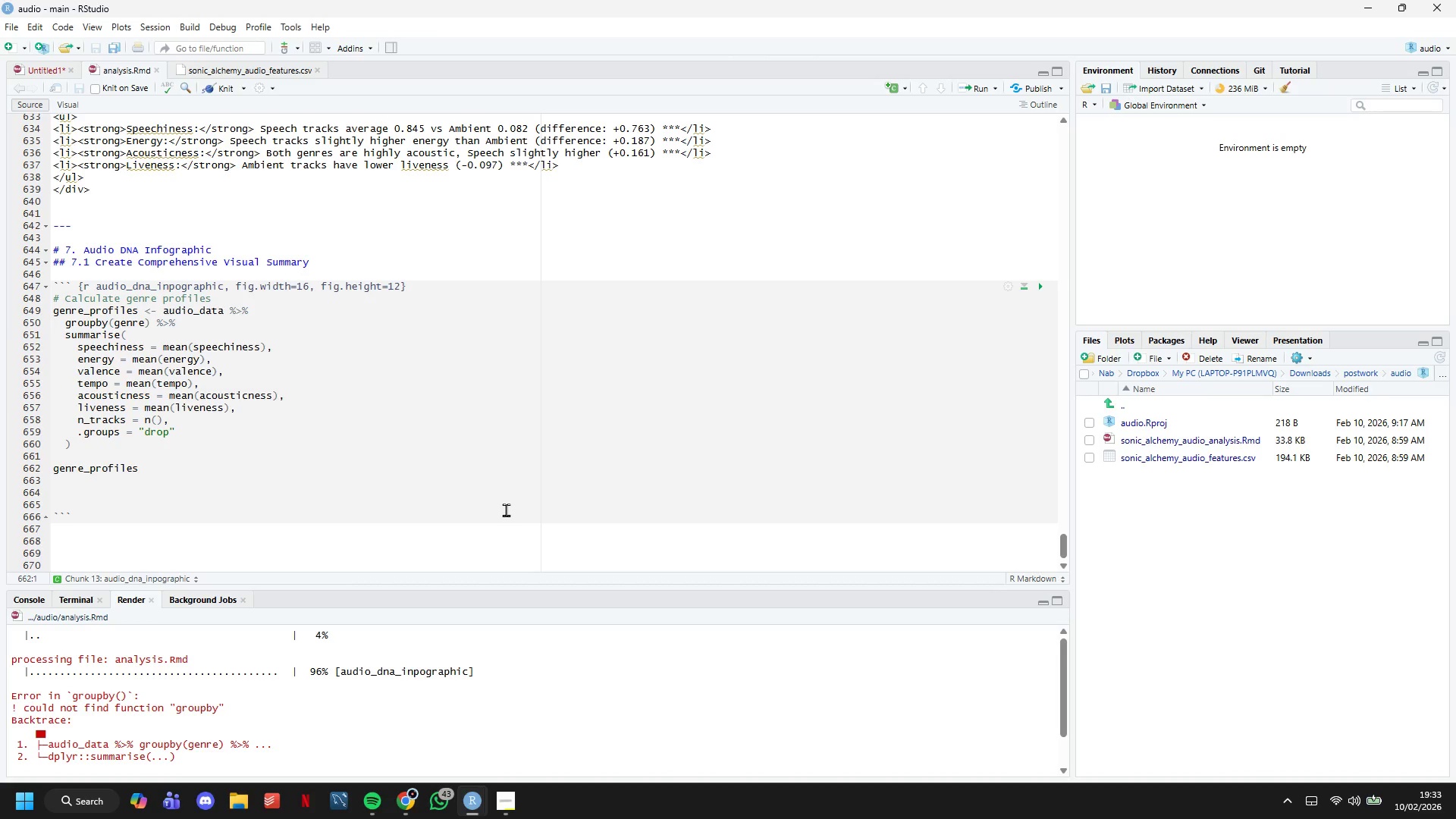 
wait(24.11)
 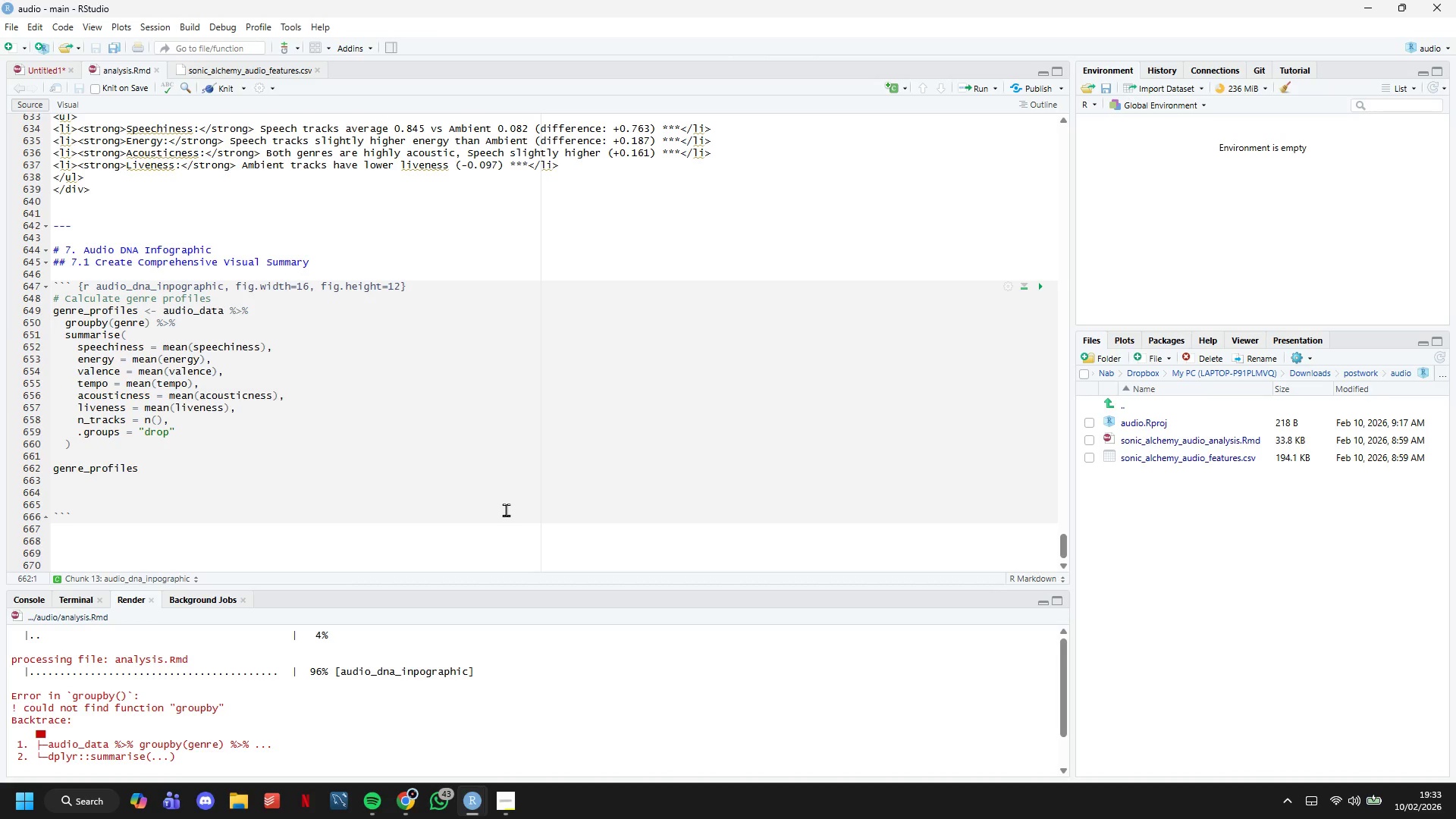 
left_click([90, 322])
 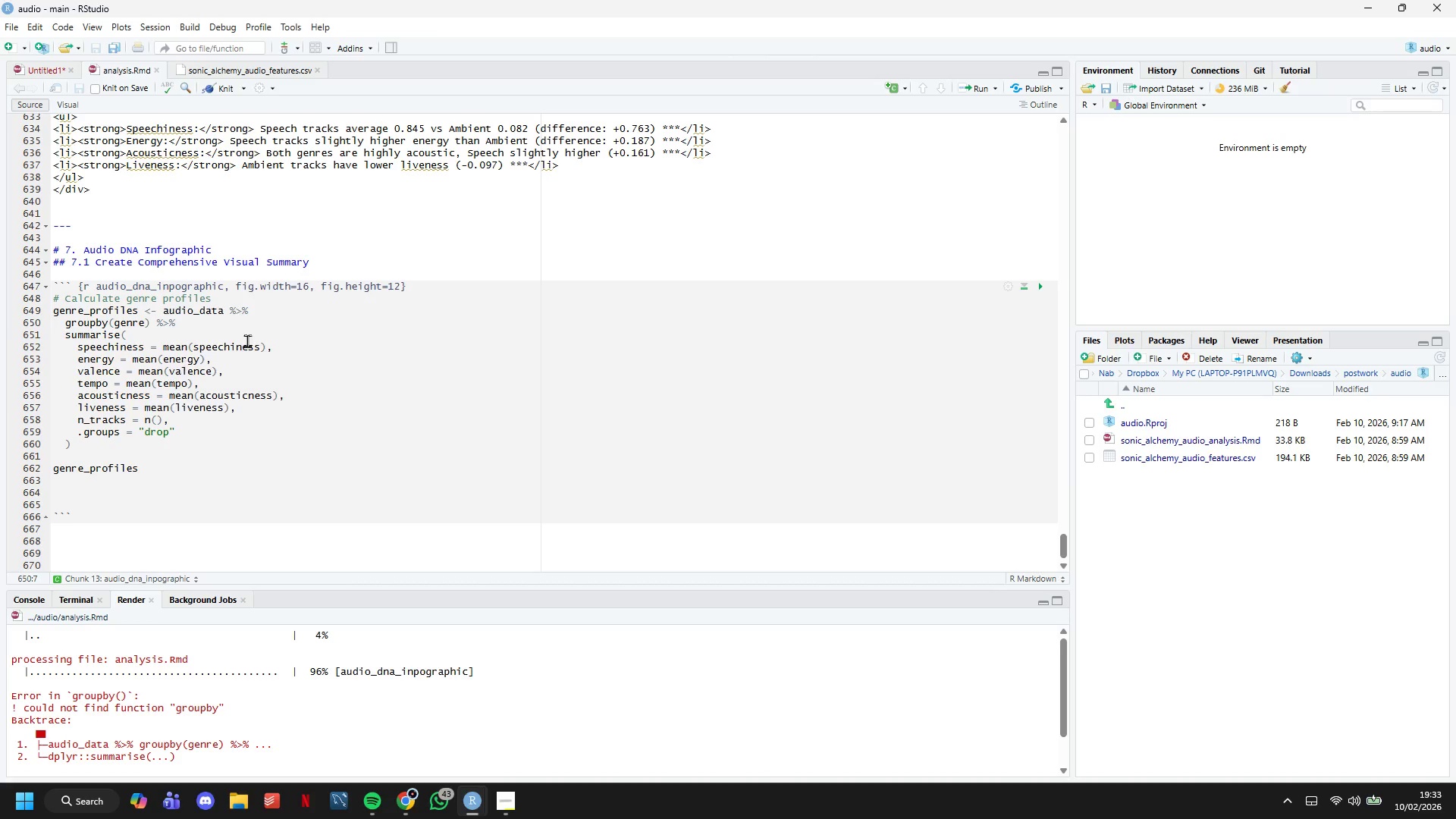 
key(ArrowRight)
 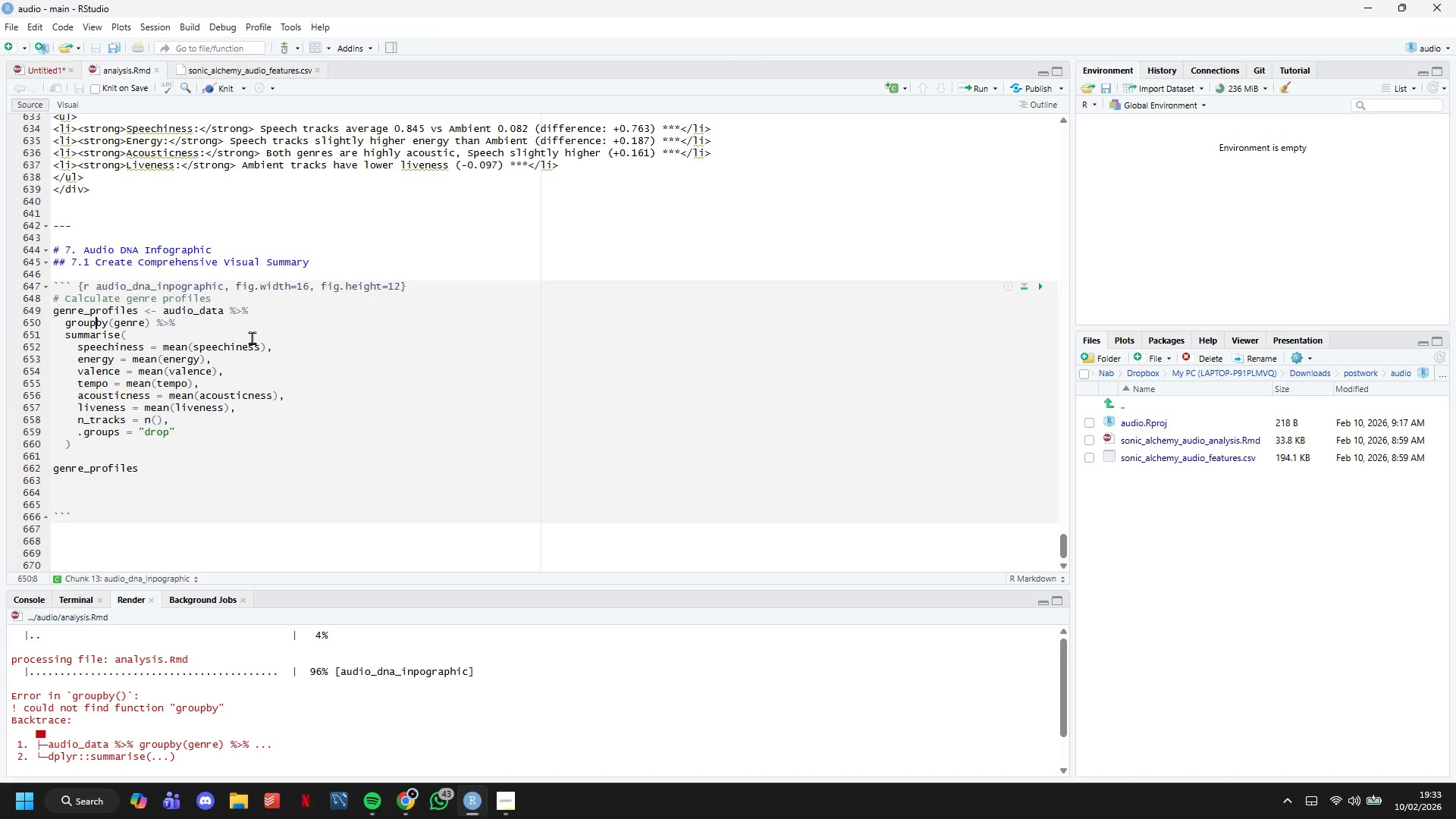 
key(Shift+Minus)
 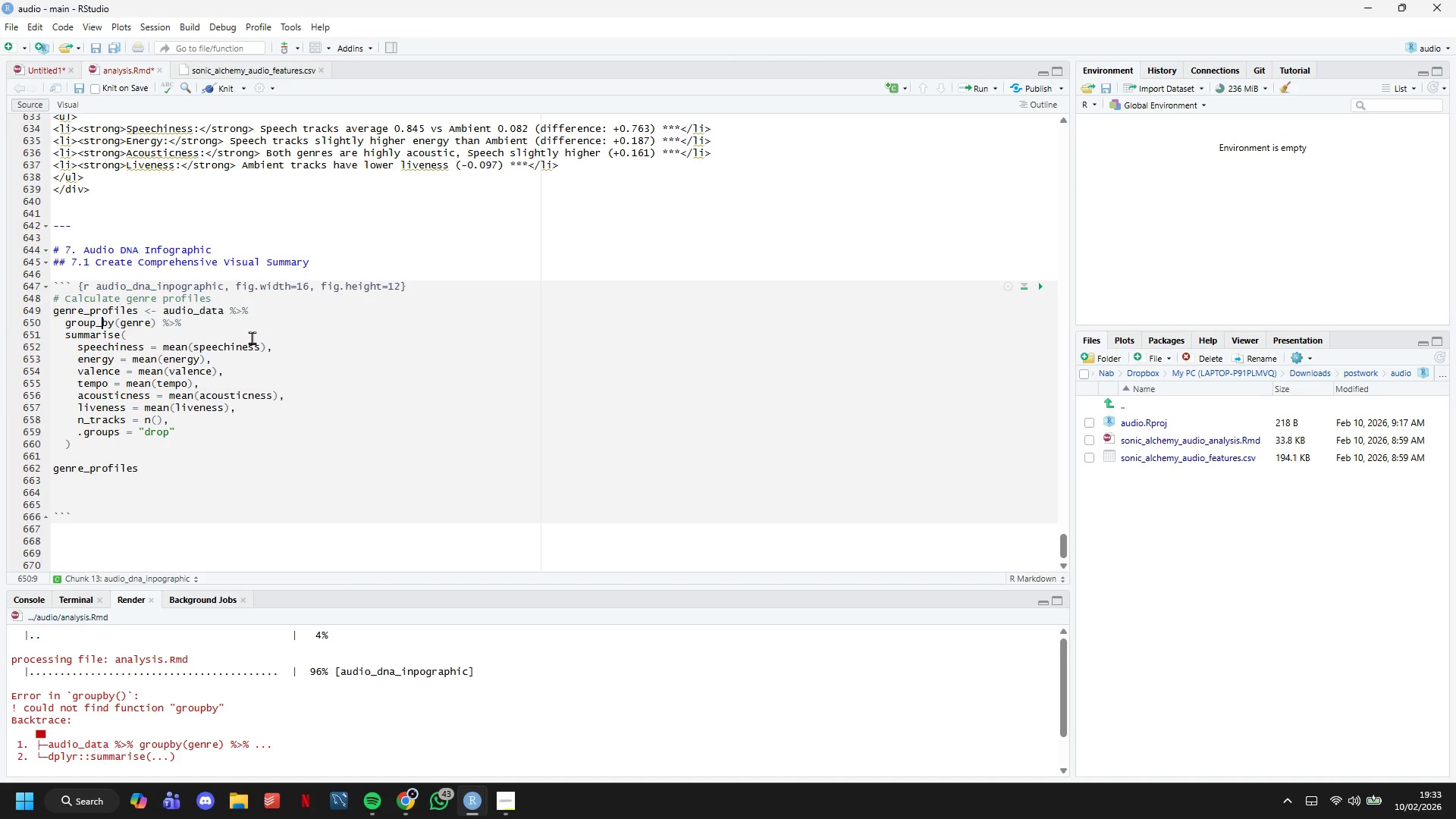 
key(Control+S)
 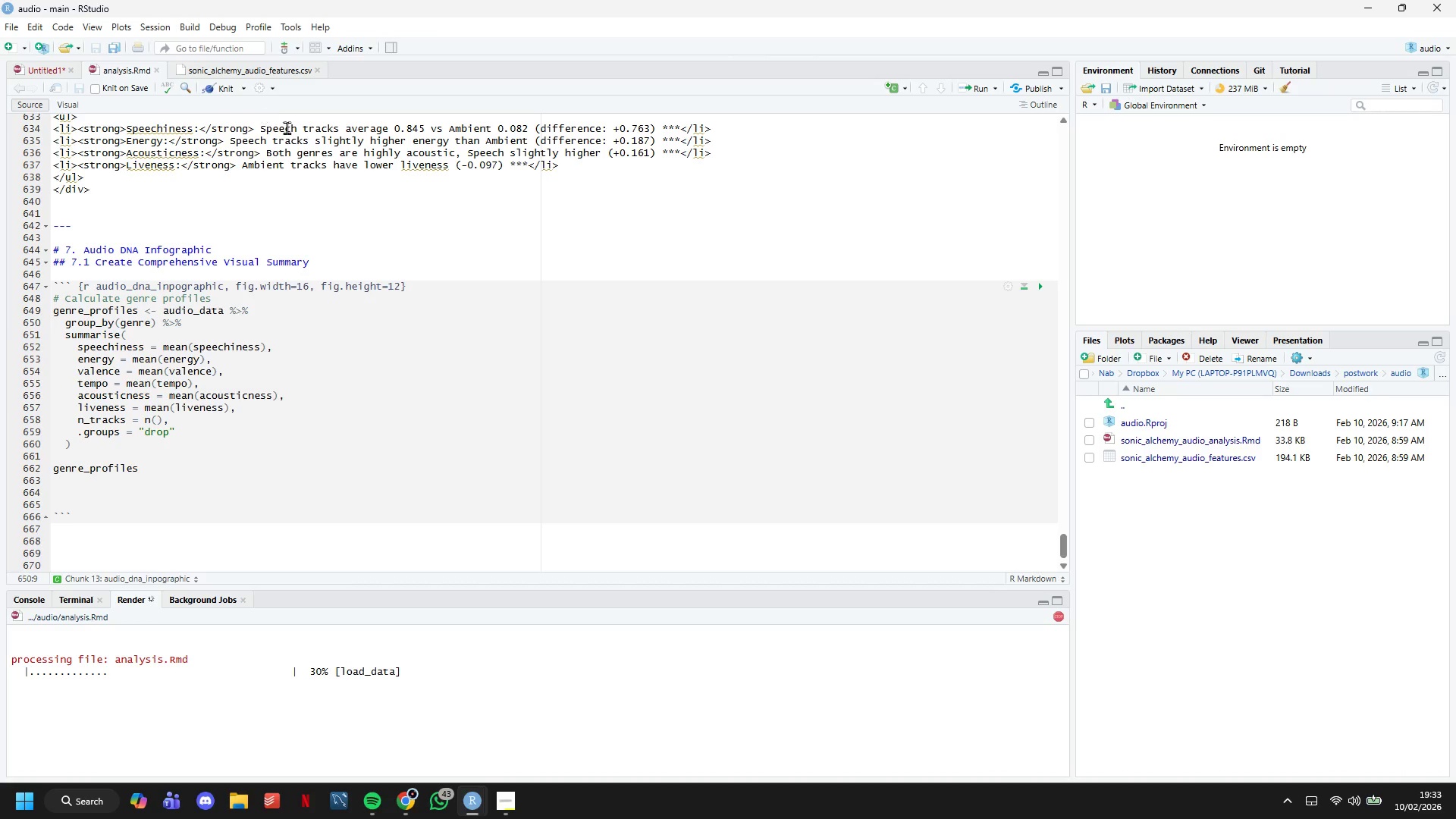 
wait(13.0)
 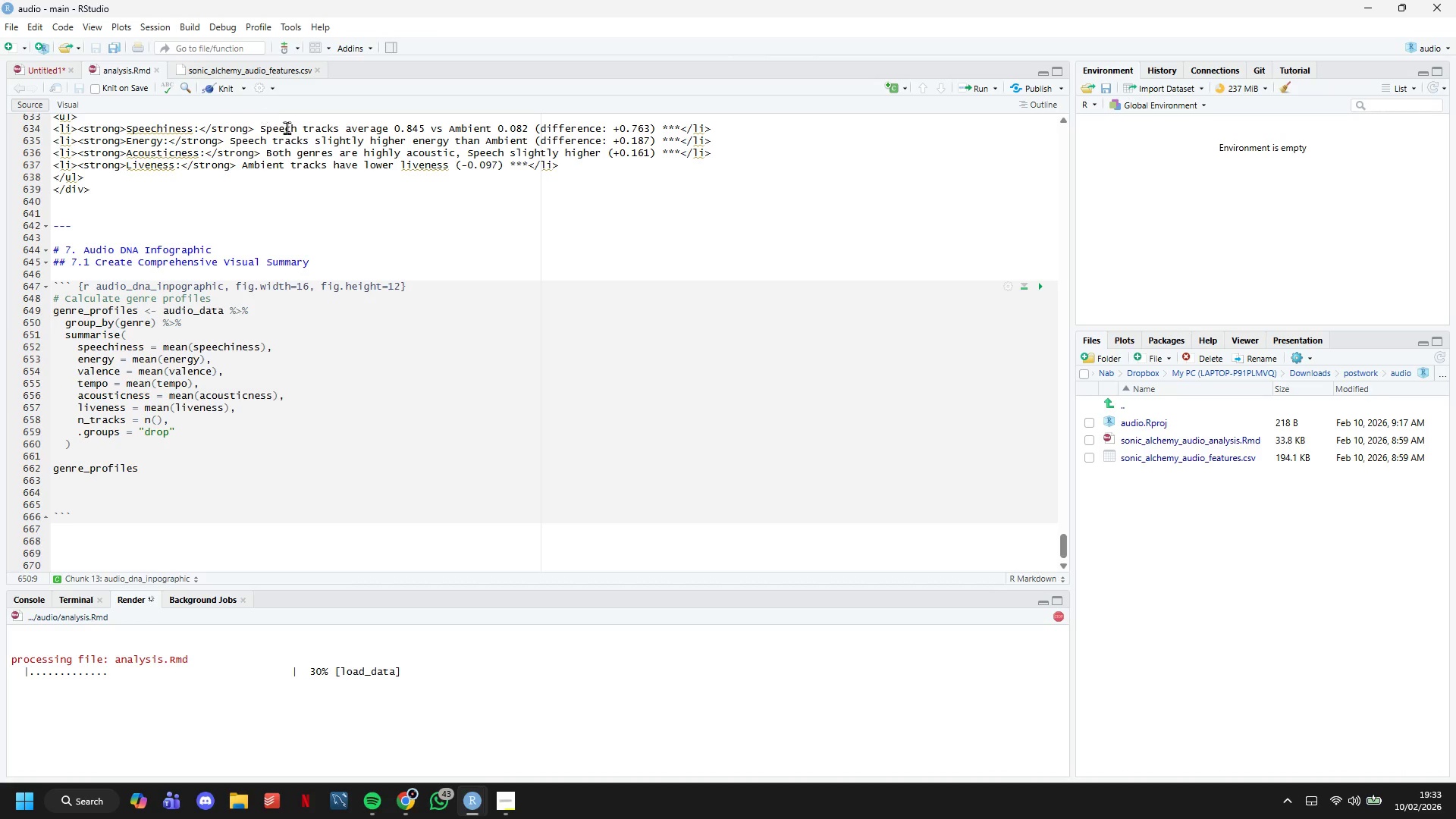 
scroll: coordinate [350, 332], scroll_direction: down, amount: 4.0
 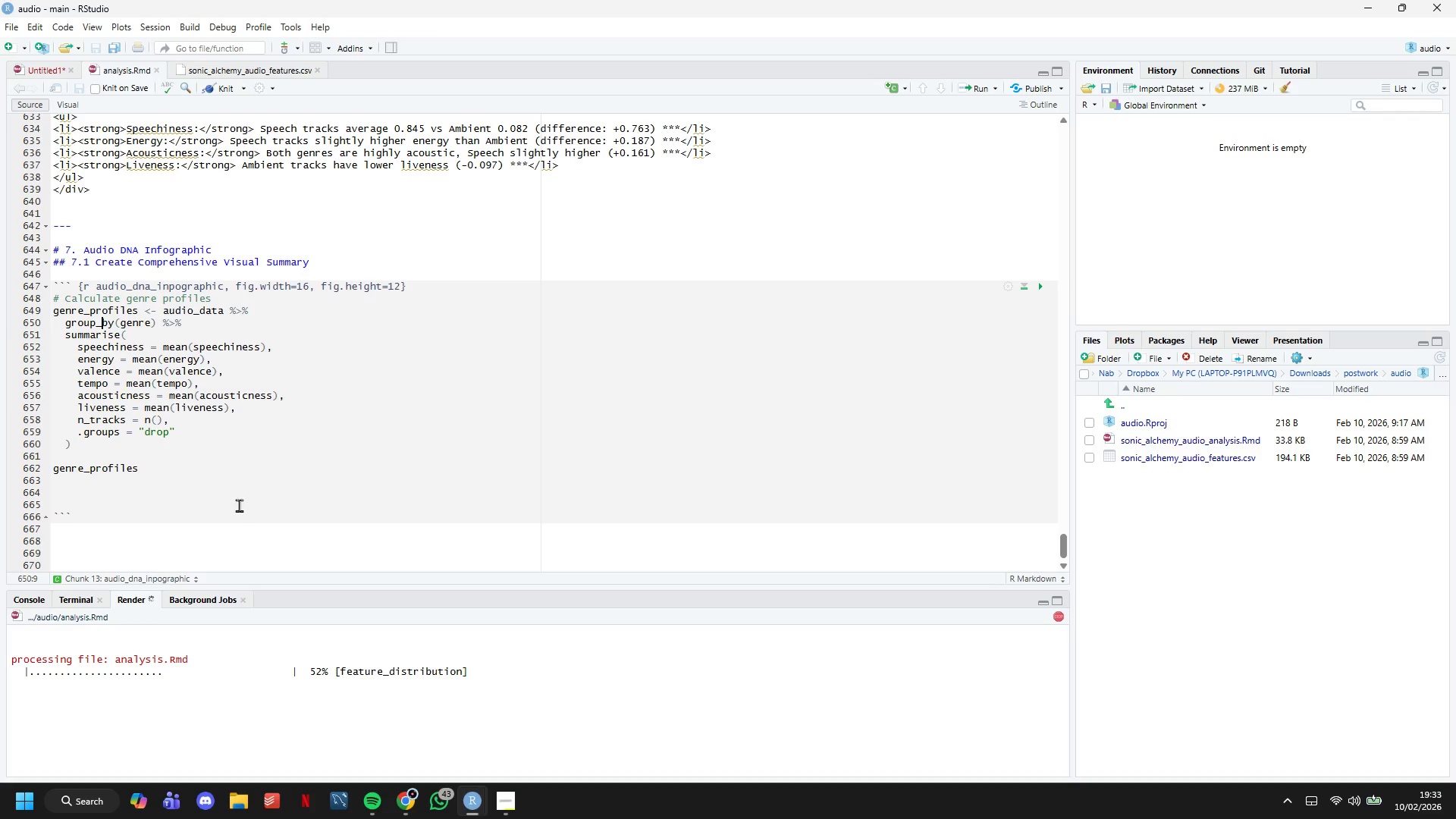 
left_click([222, 485])
 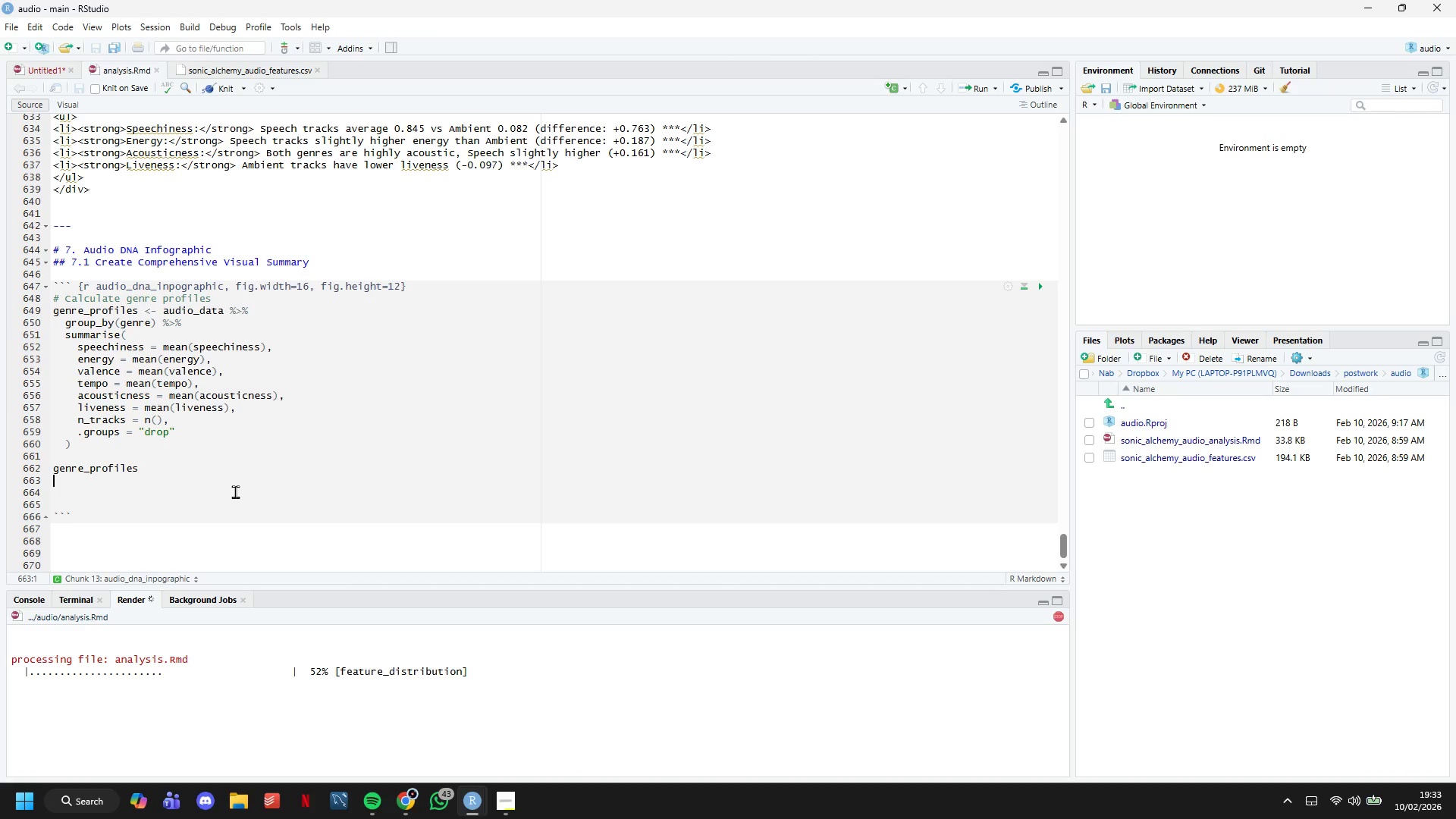 
key(Backspace)
 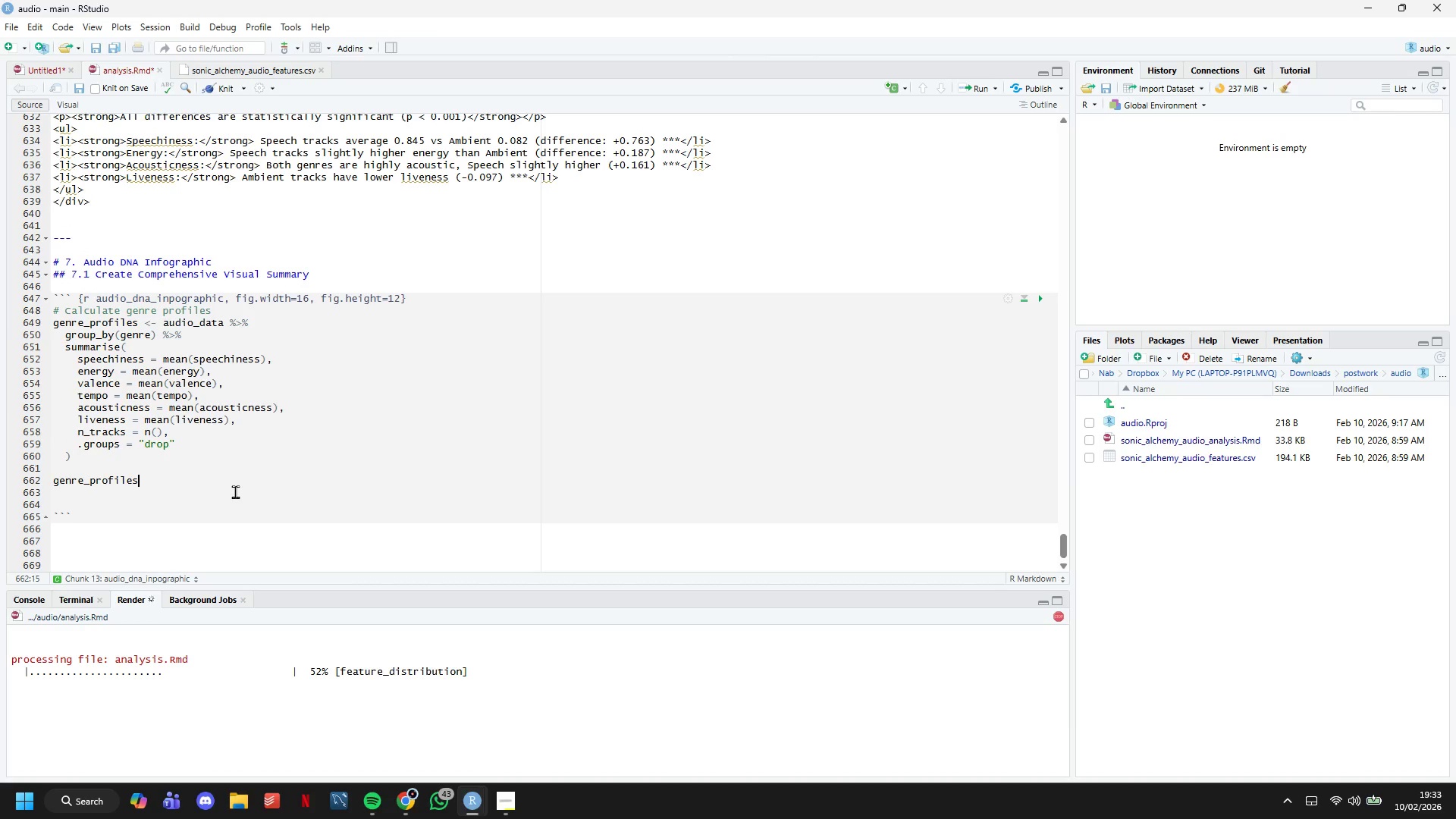 
key(ArrowDown)
 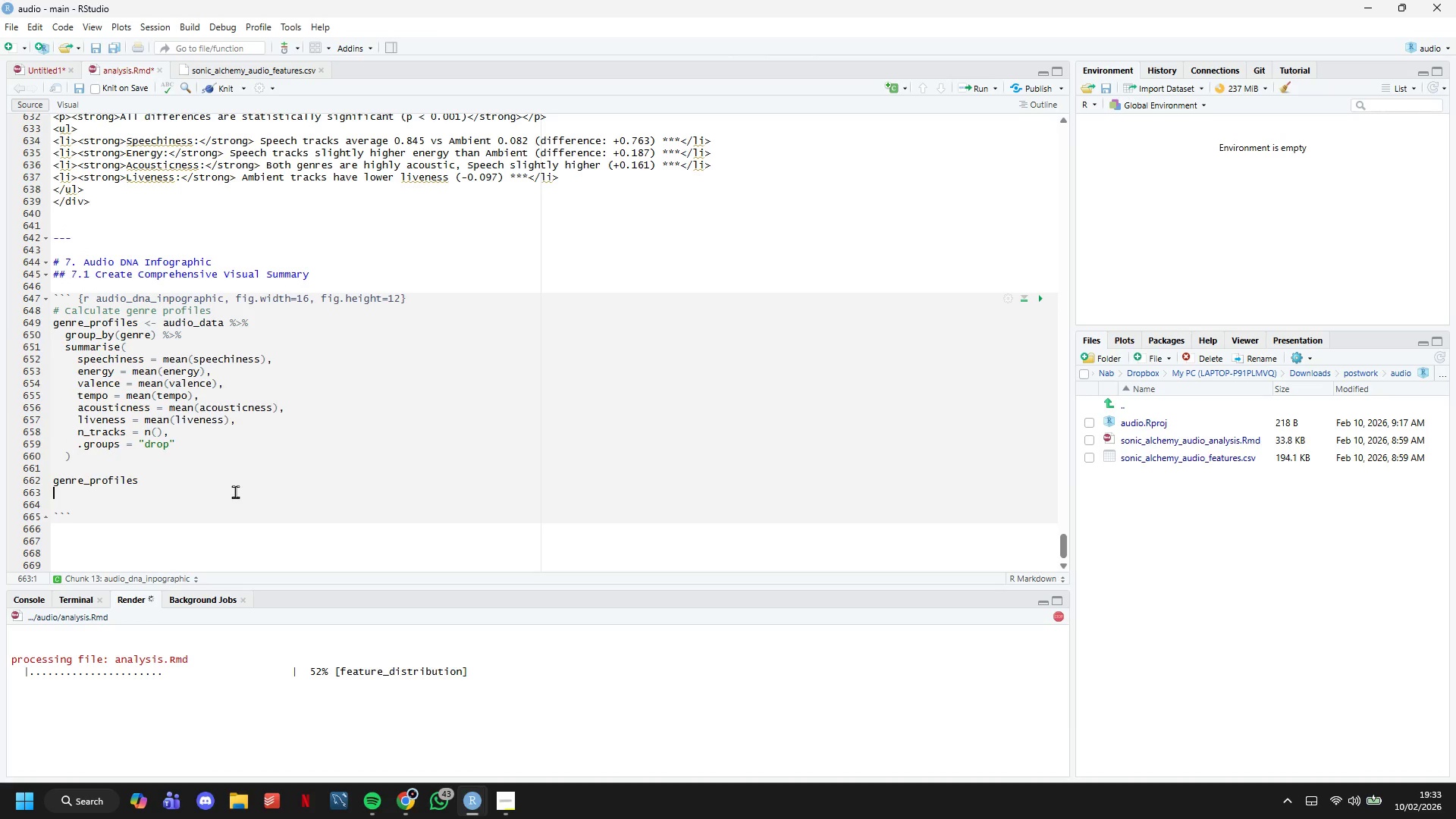 
key(Backspace)
 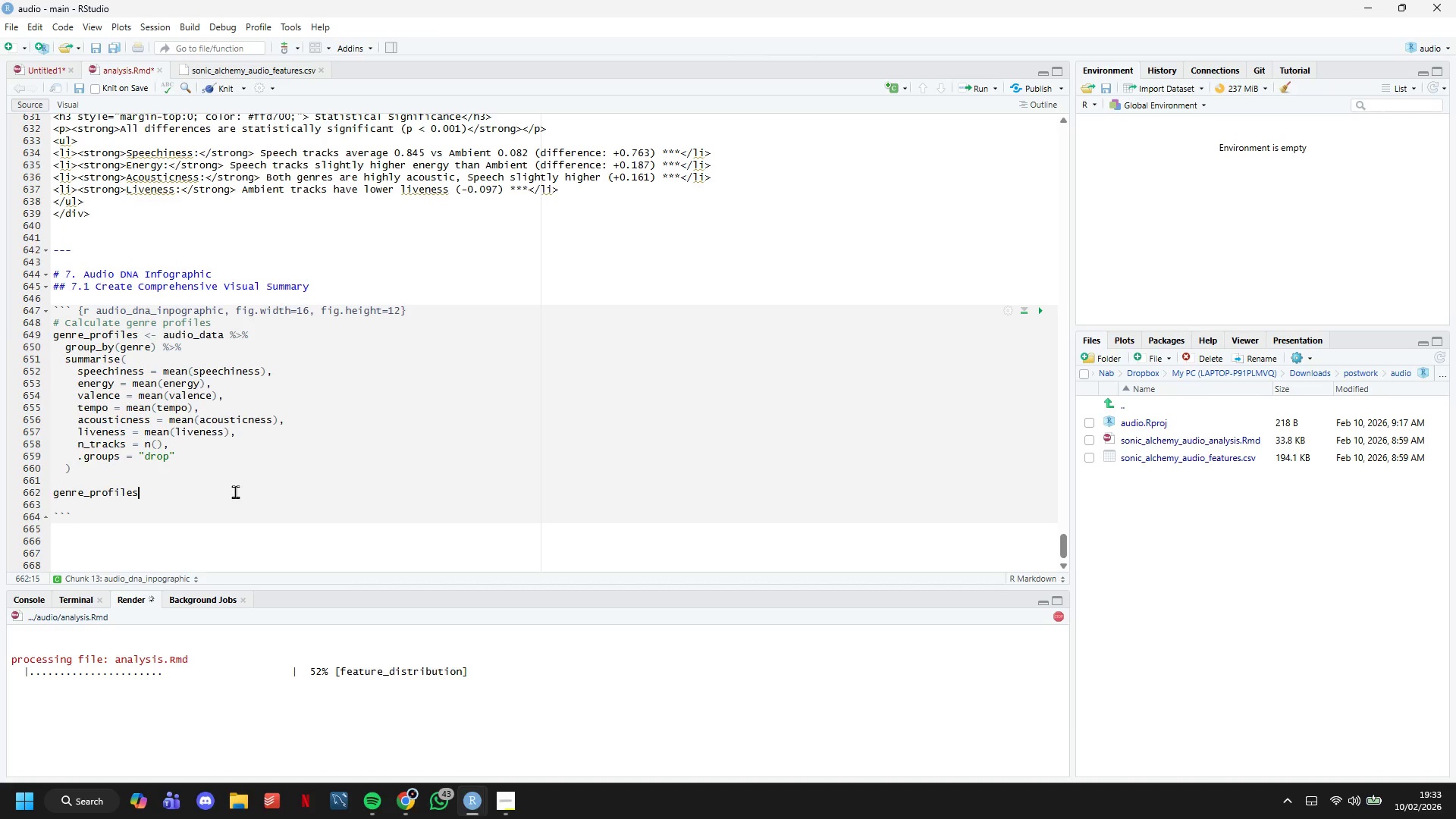 
key(ArrowDown)
 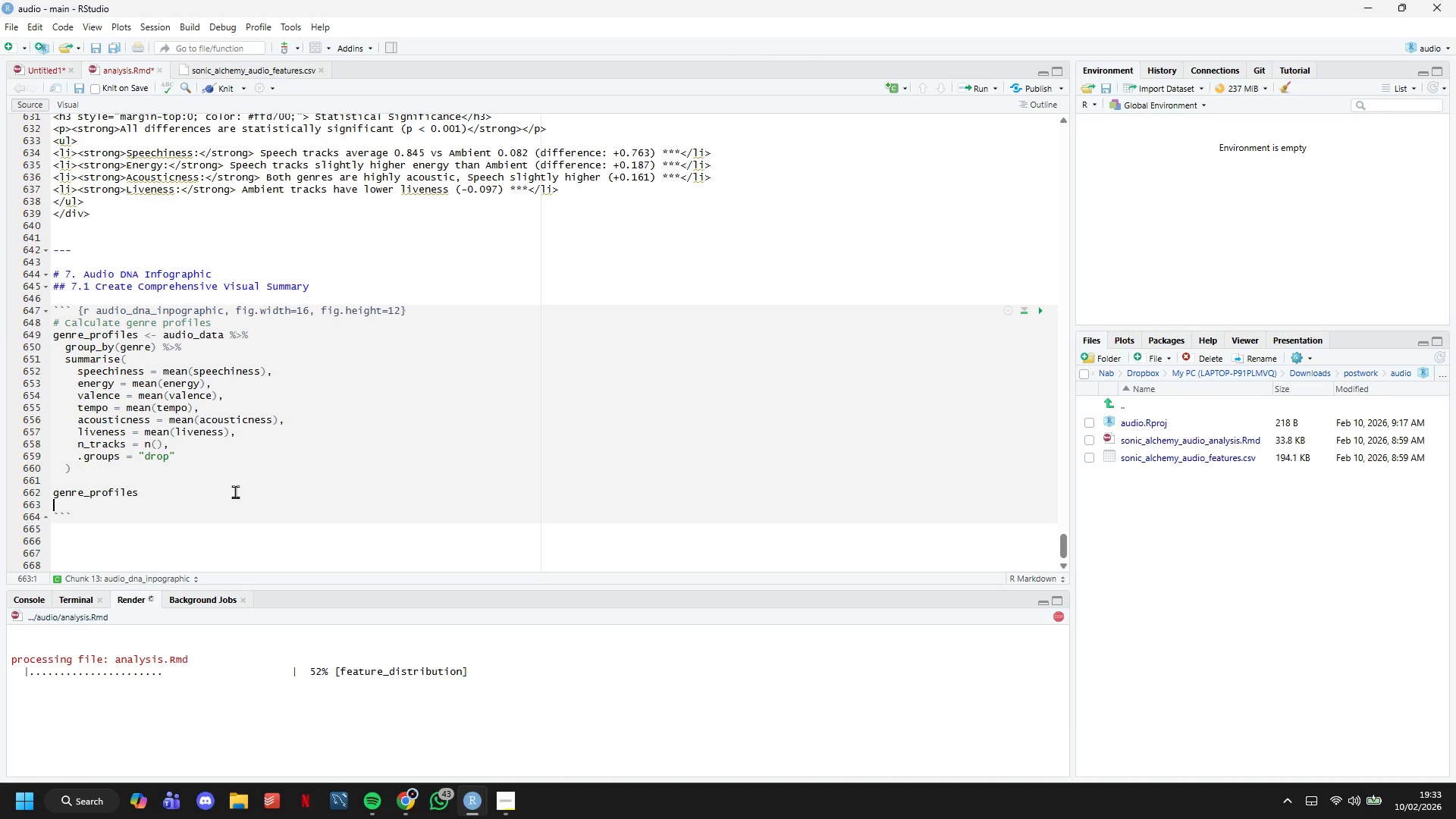 
key(Backspace)
 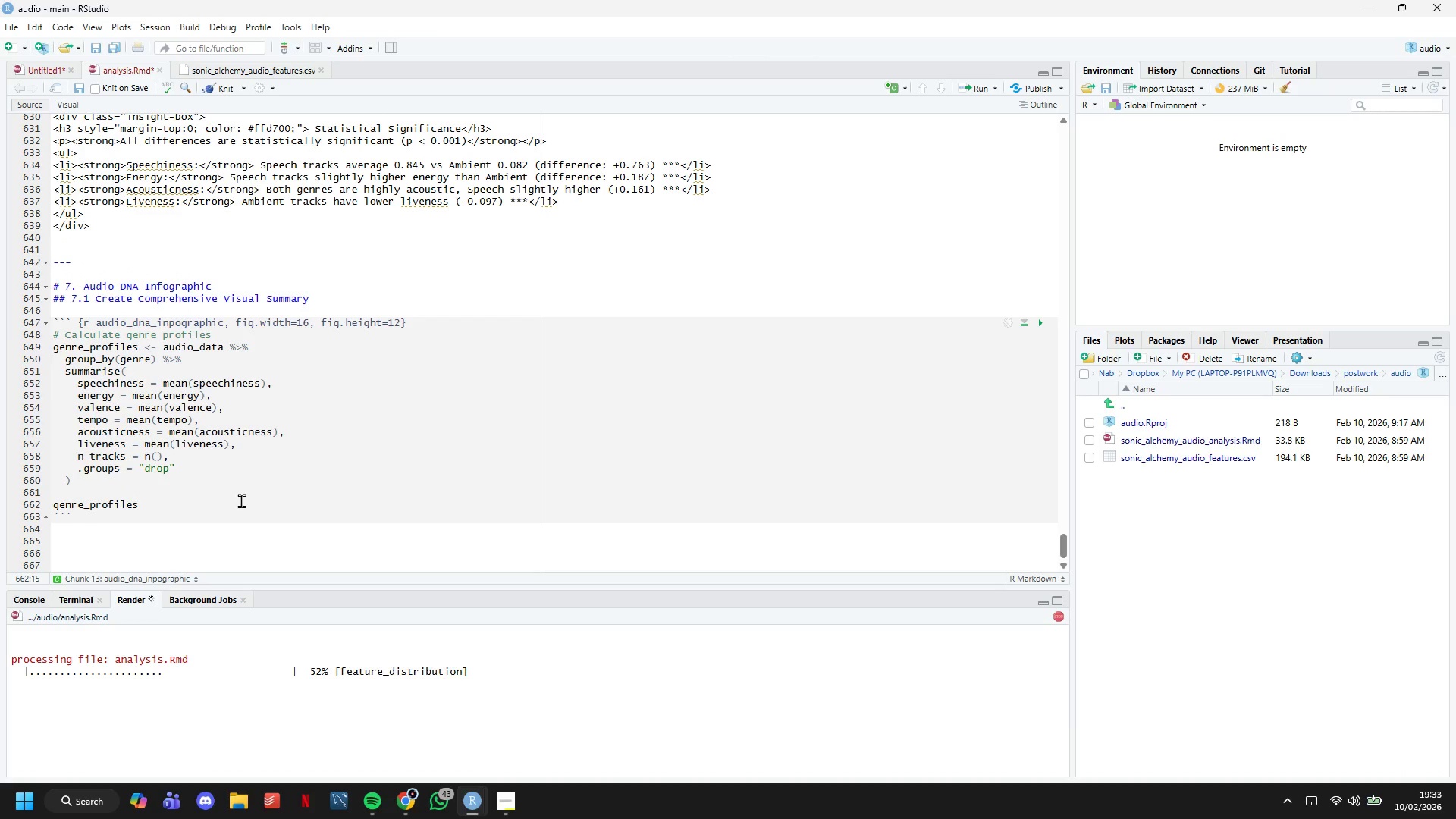 
left_click([240, 552])
 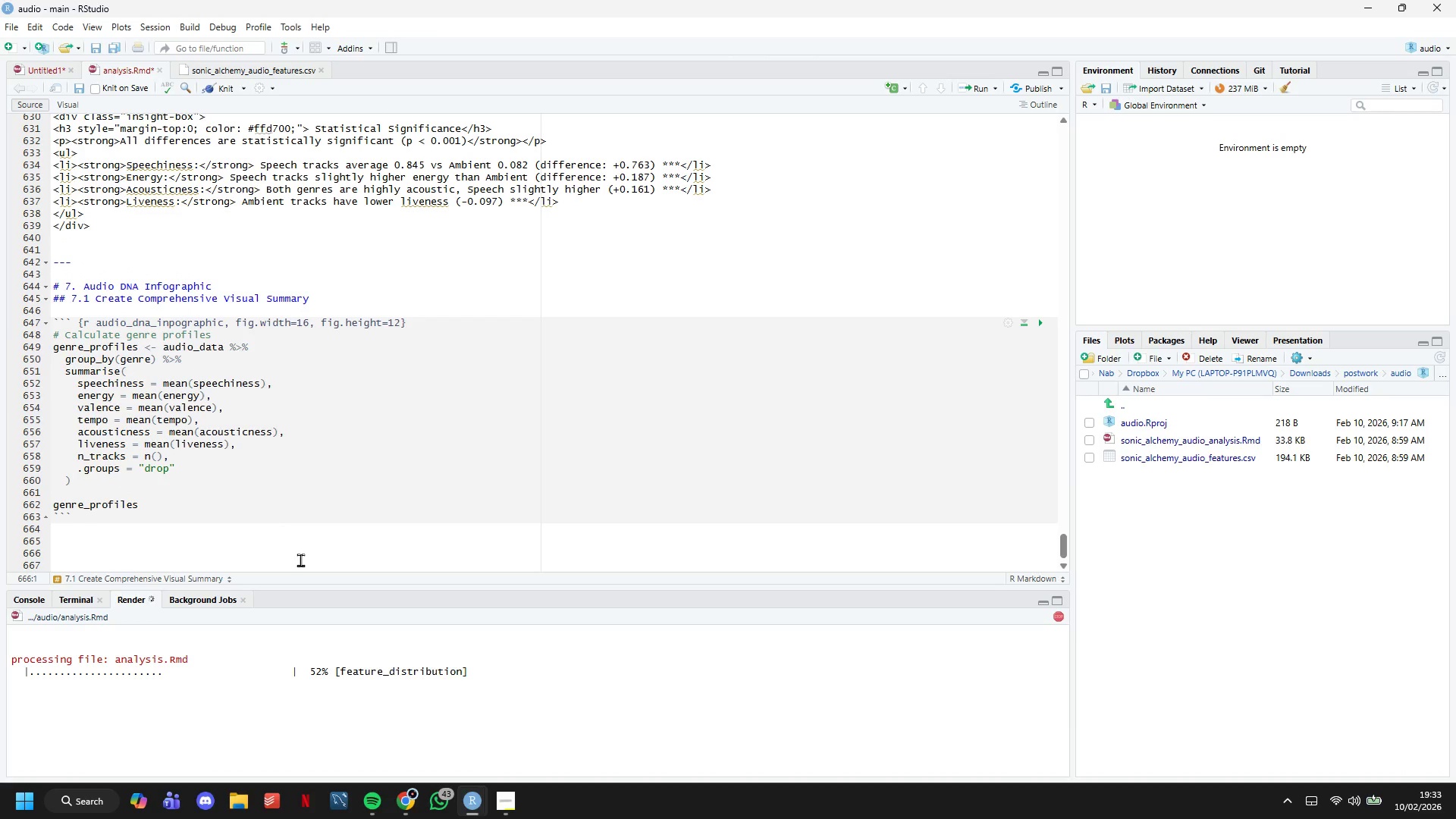 
scroll: coordinate [347, 486], scroll_direction: down, amount: 4.0
 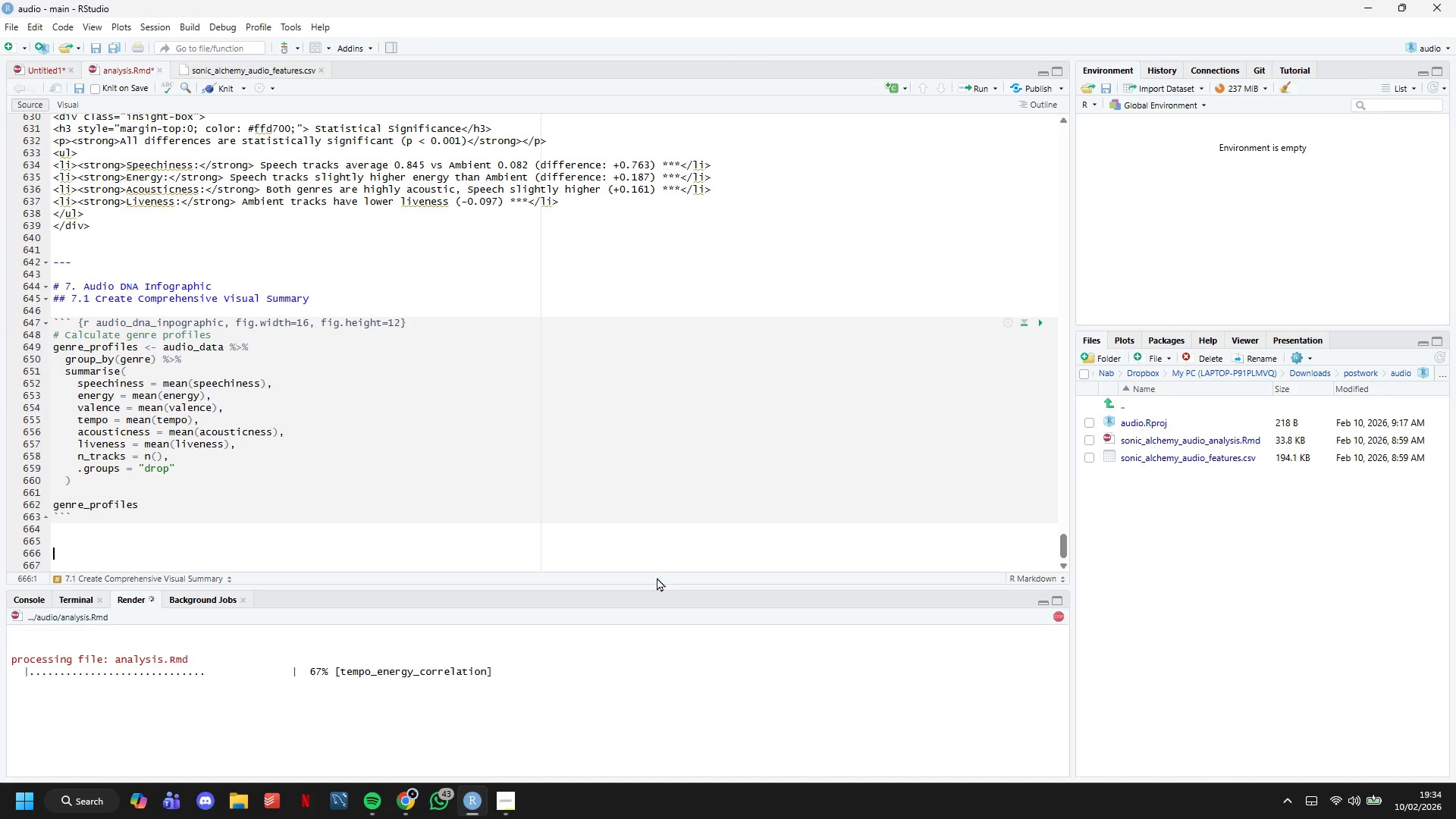 
wait(11.2)
 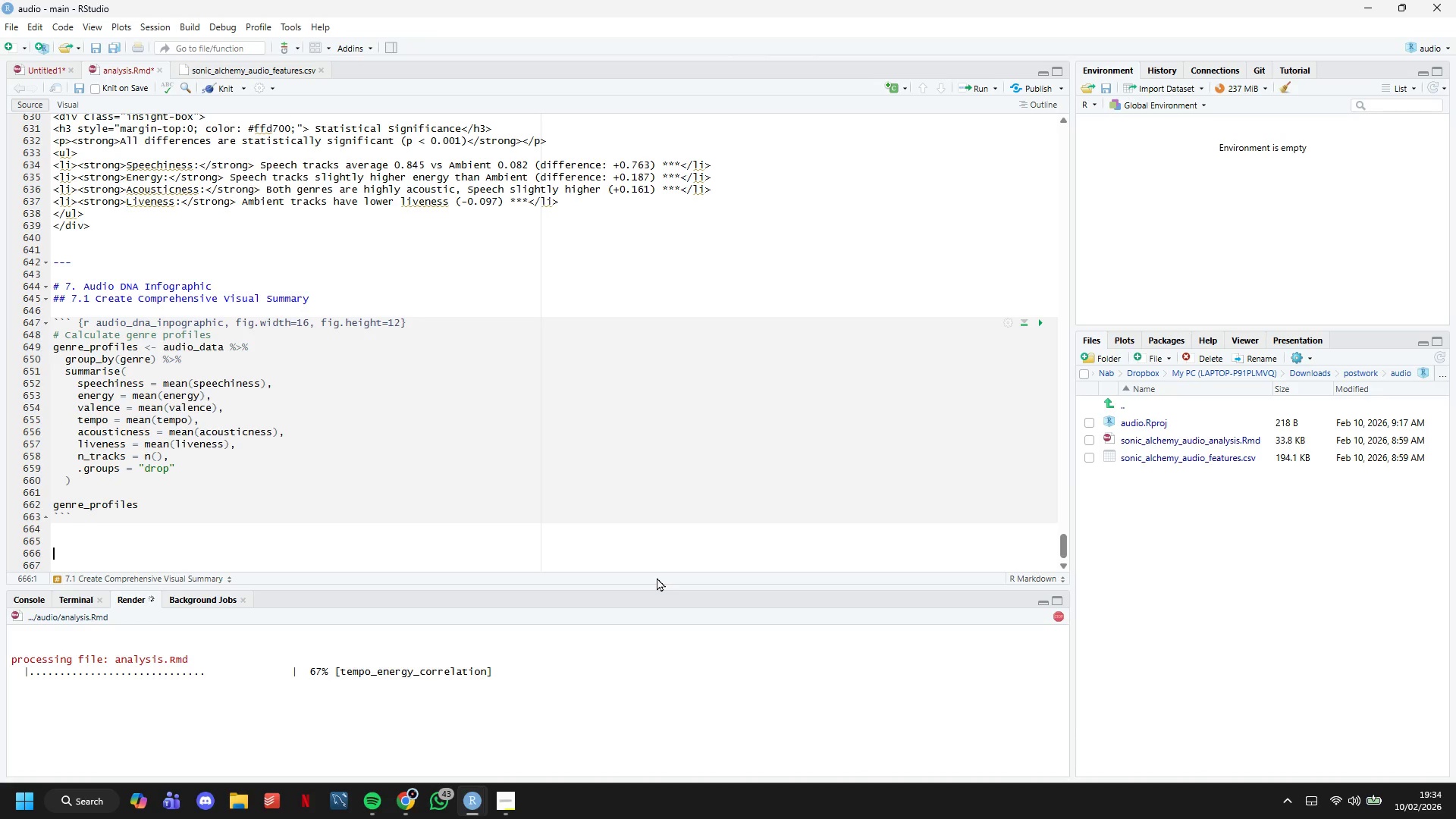 
left_click([510, 796])